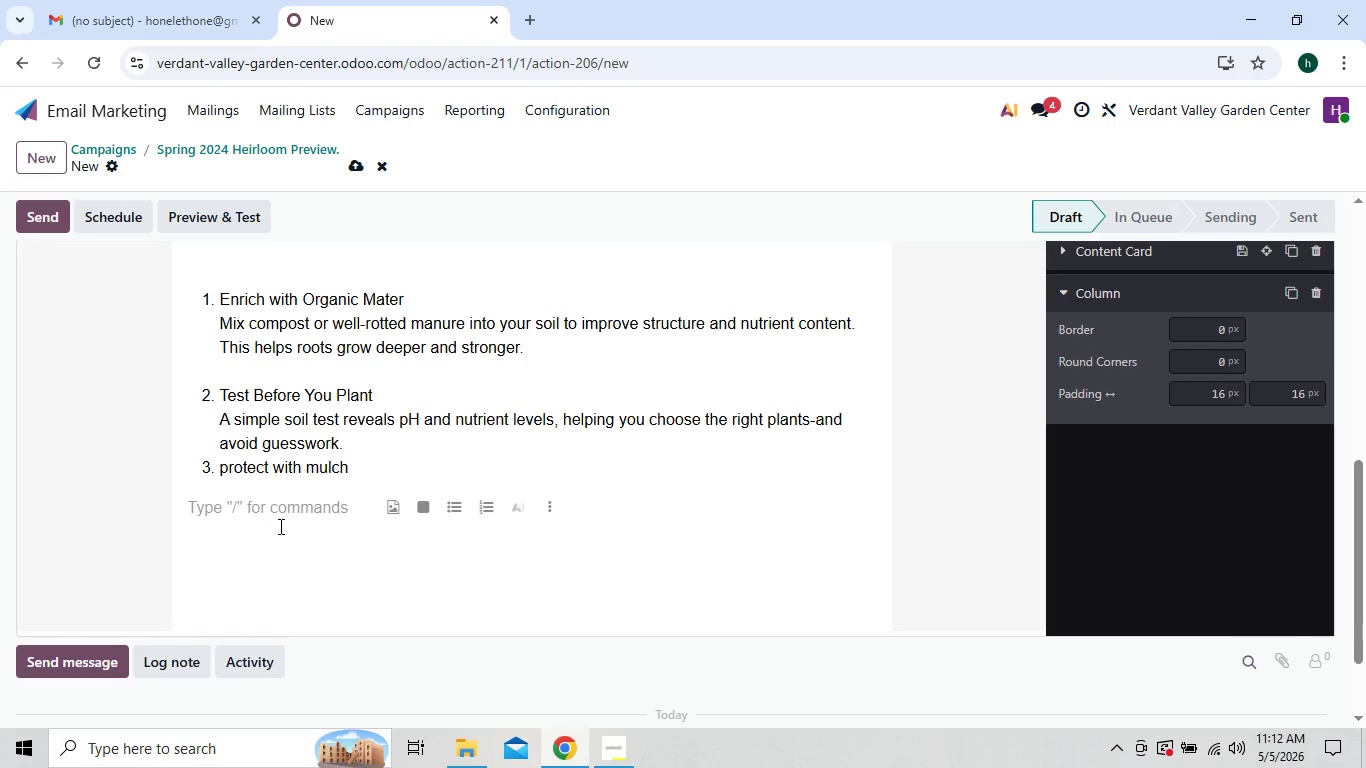 
key(Backspace)
 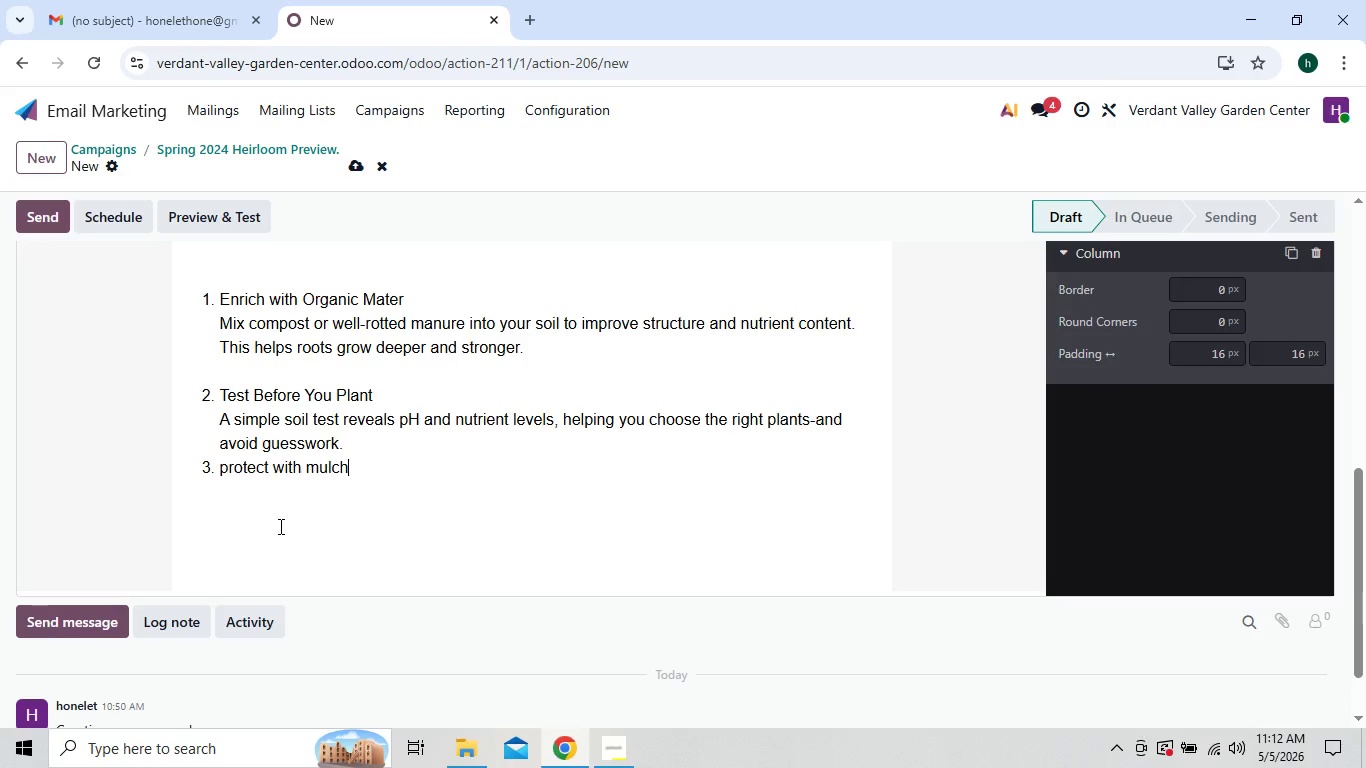 
key(Enter)
 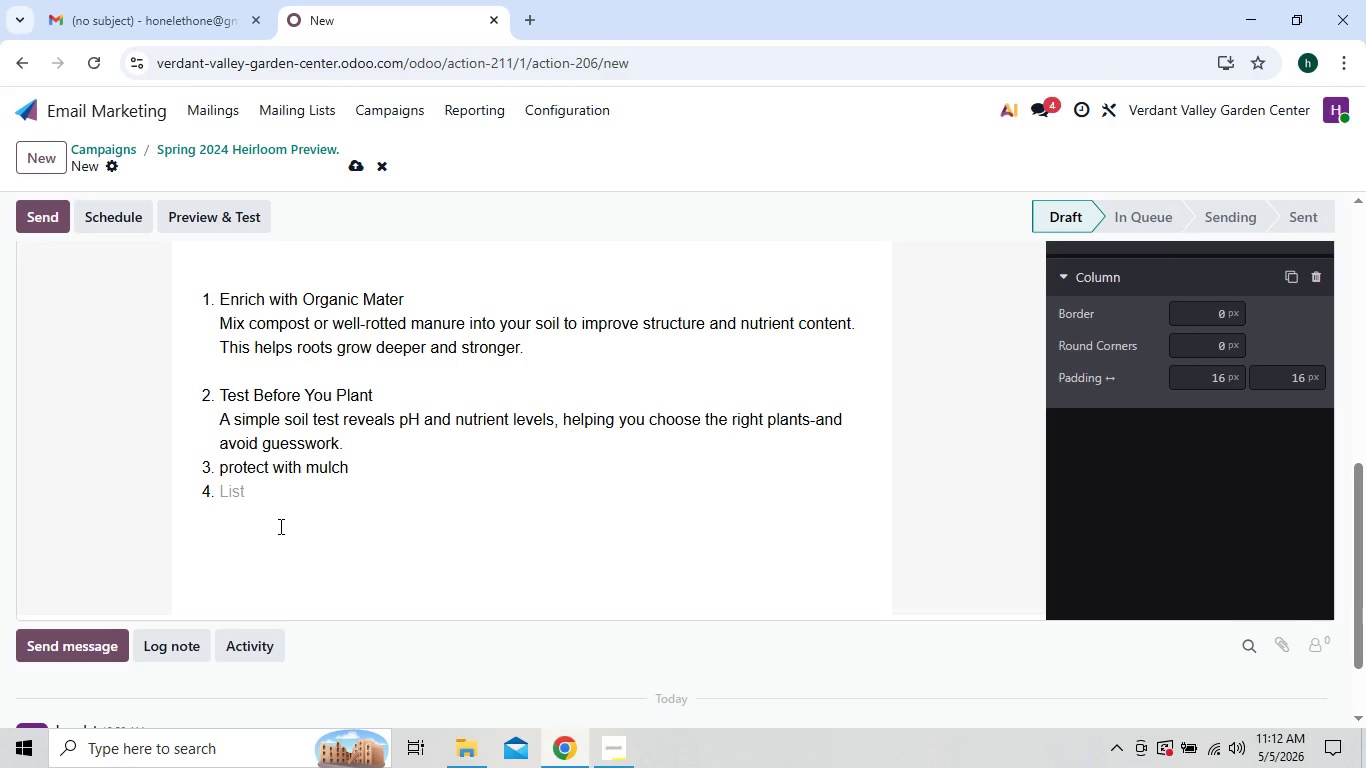 
key(Backspace)
type(a)
key(Backspace)
type(A layer of much locks in moistu)
 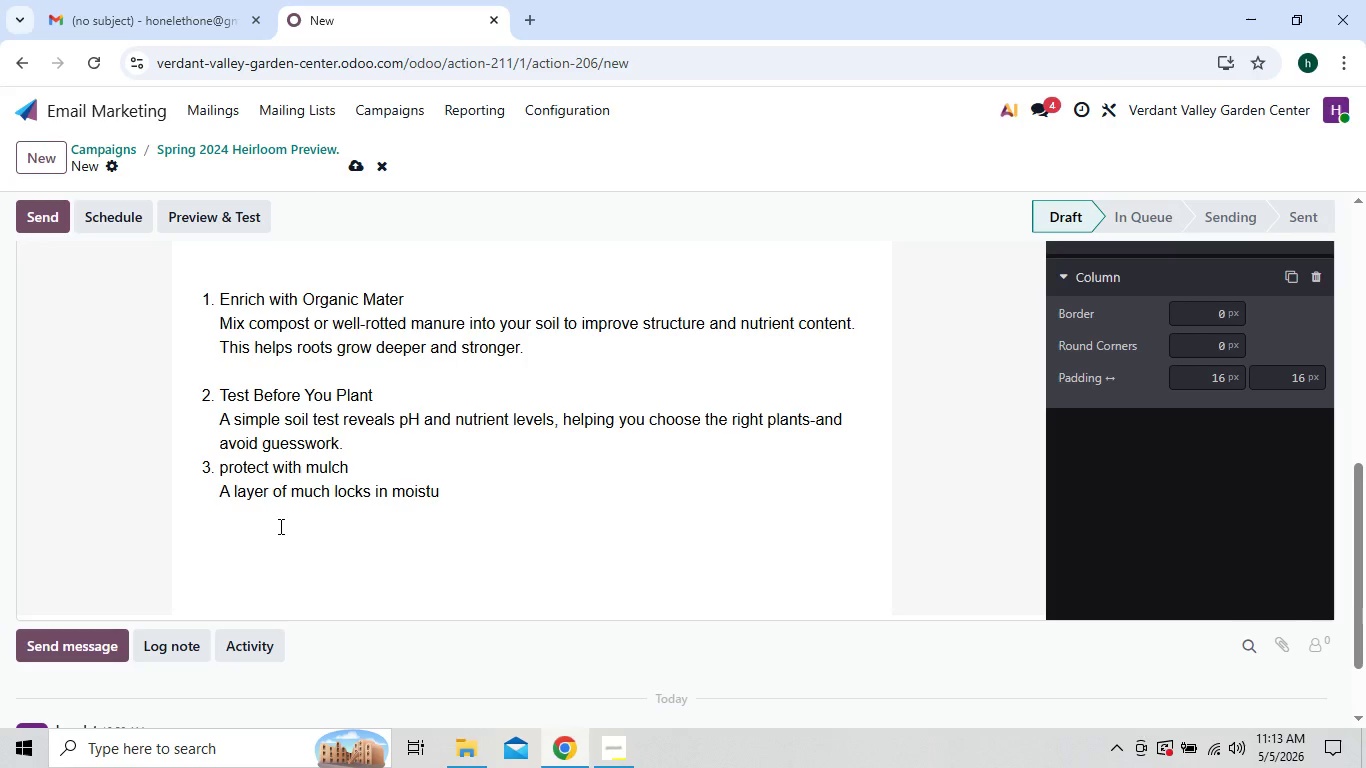 
type(re, regu)
 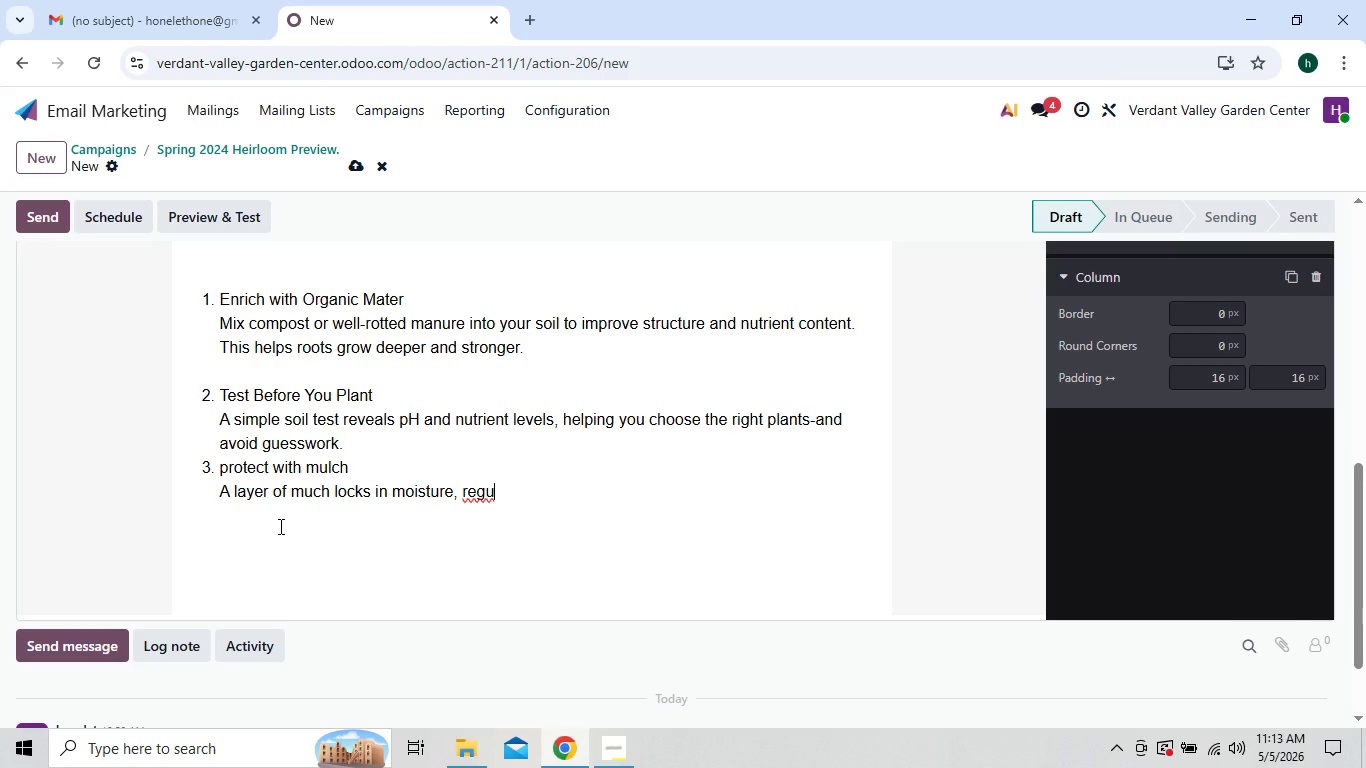 
type(lates temperature)
 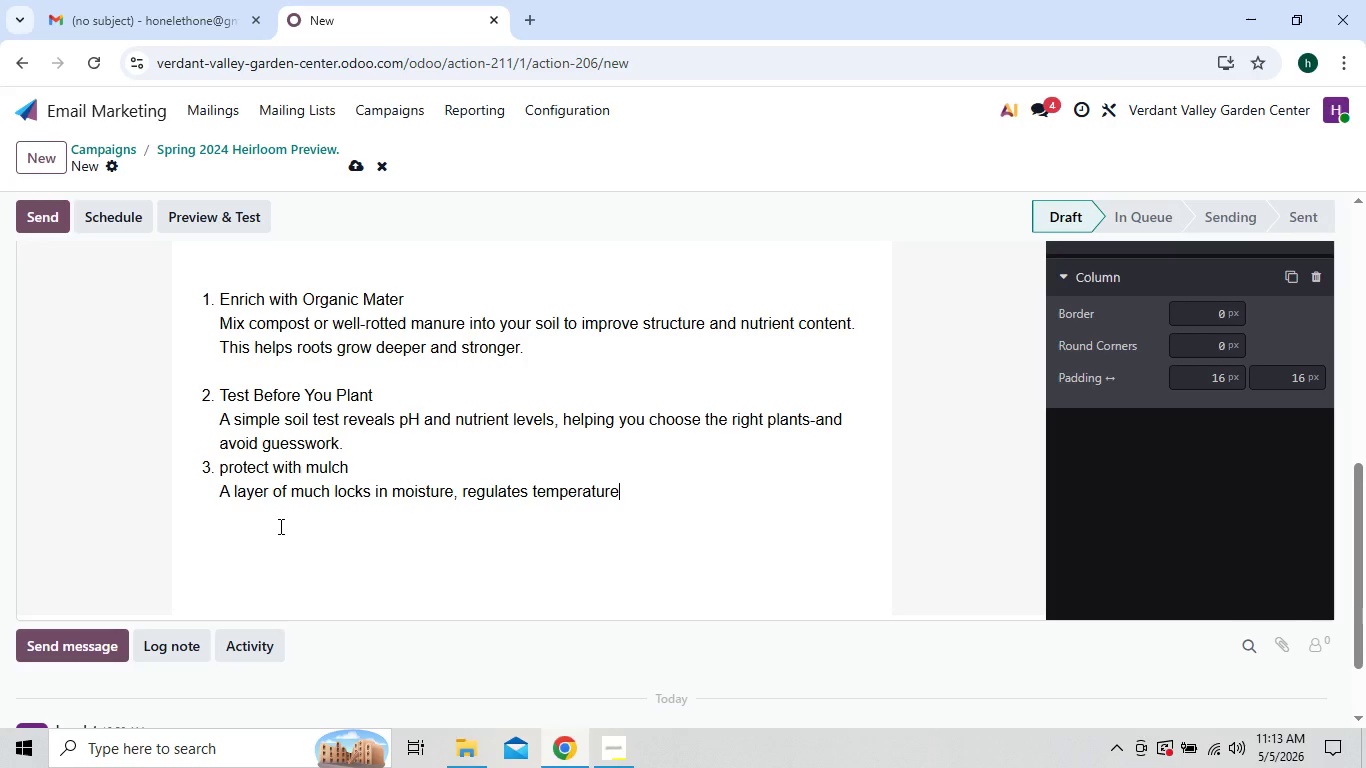 
type(, and prevents weeds from a)
key(Backspace)
type(taking over.)
 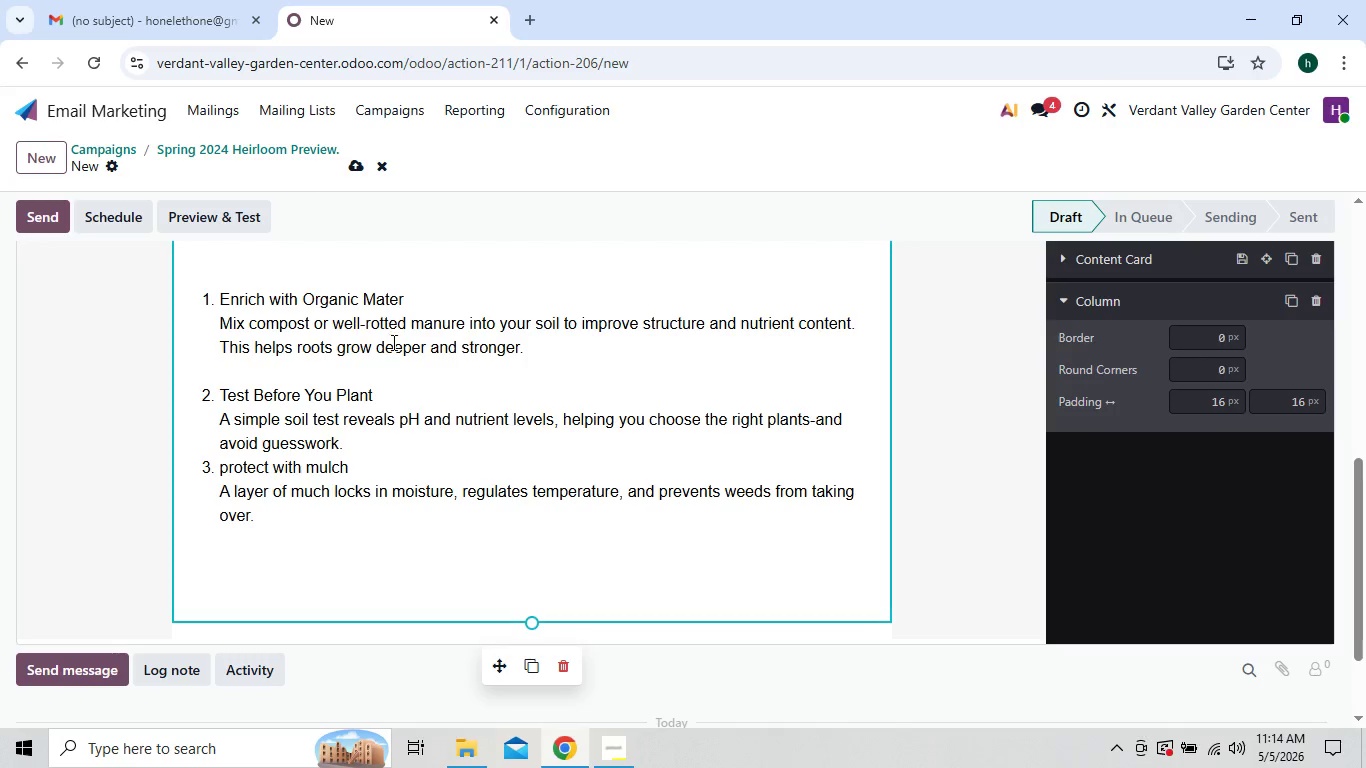 
left_click([390, 365])
 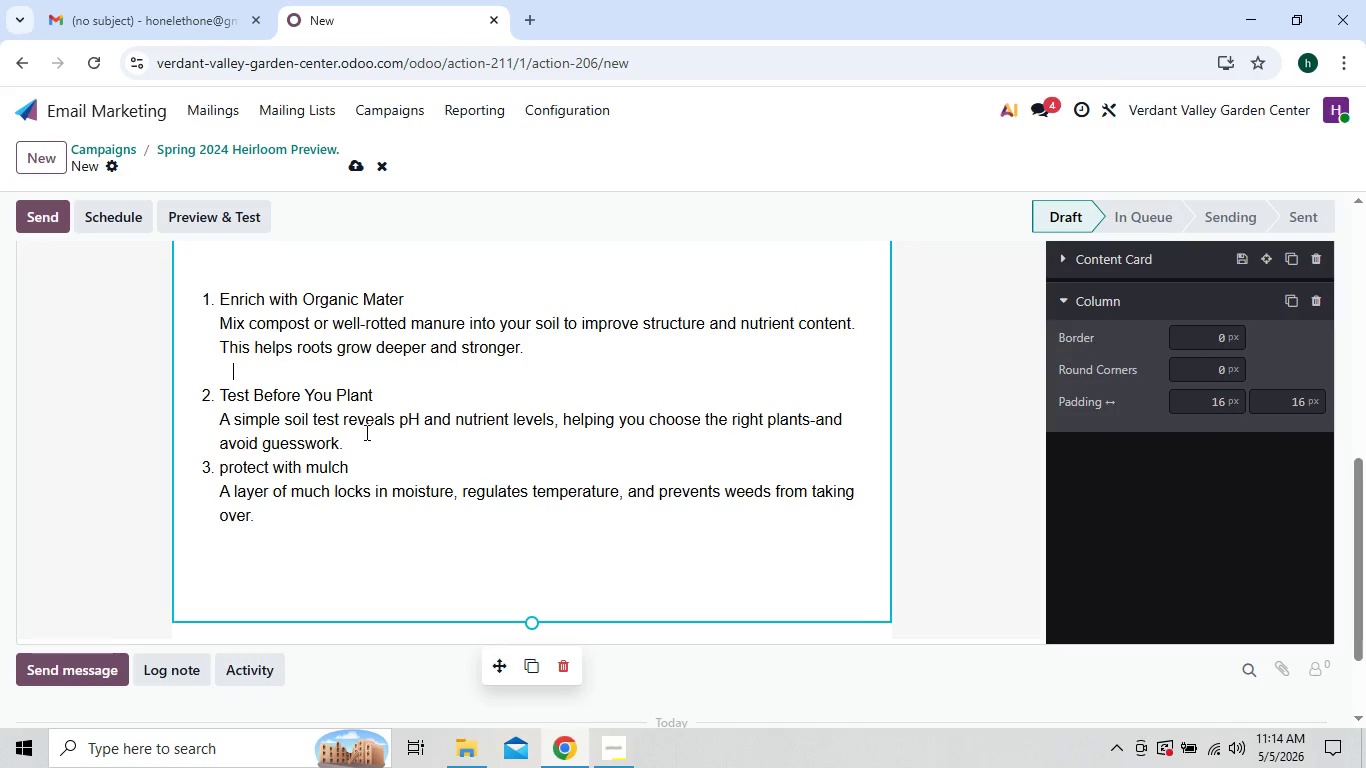 
left_click([377, 450])
 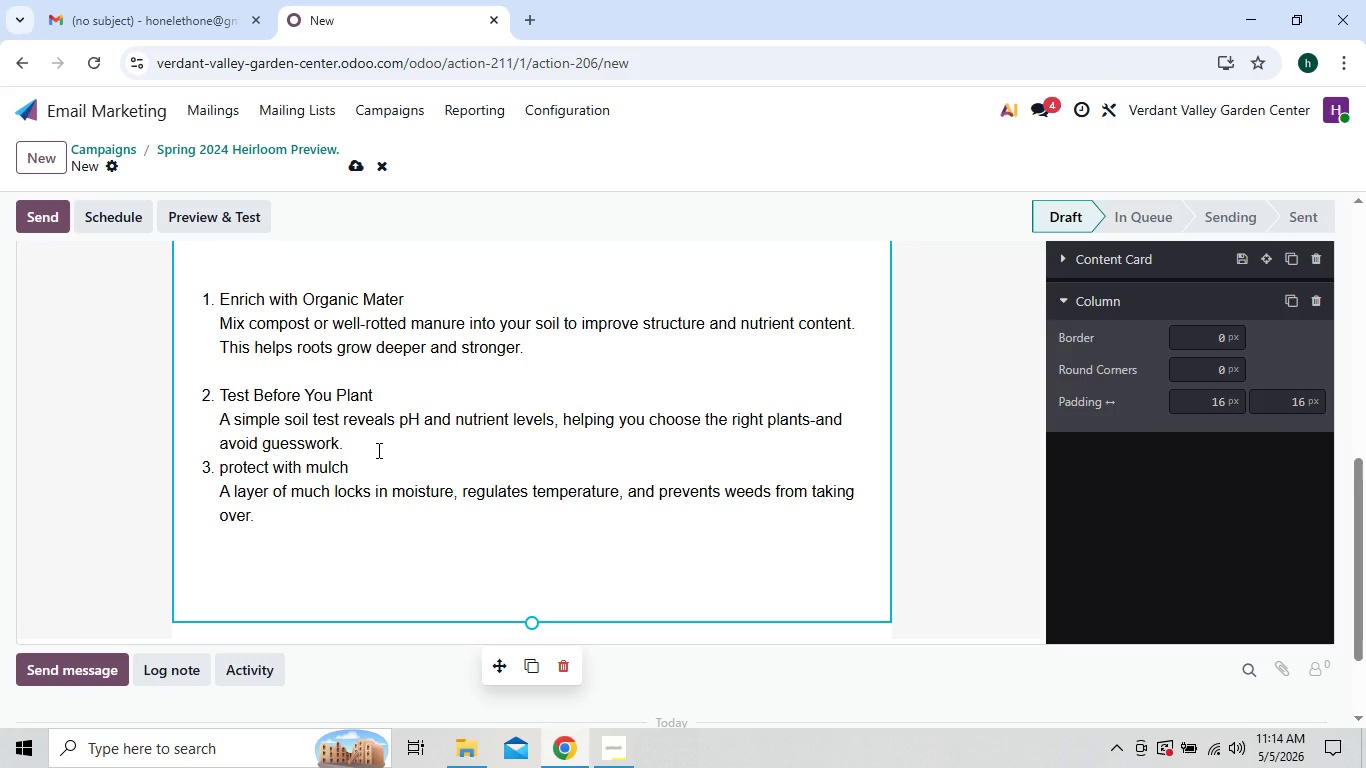 
key(Enter)
 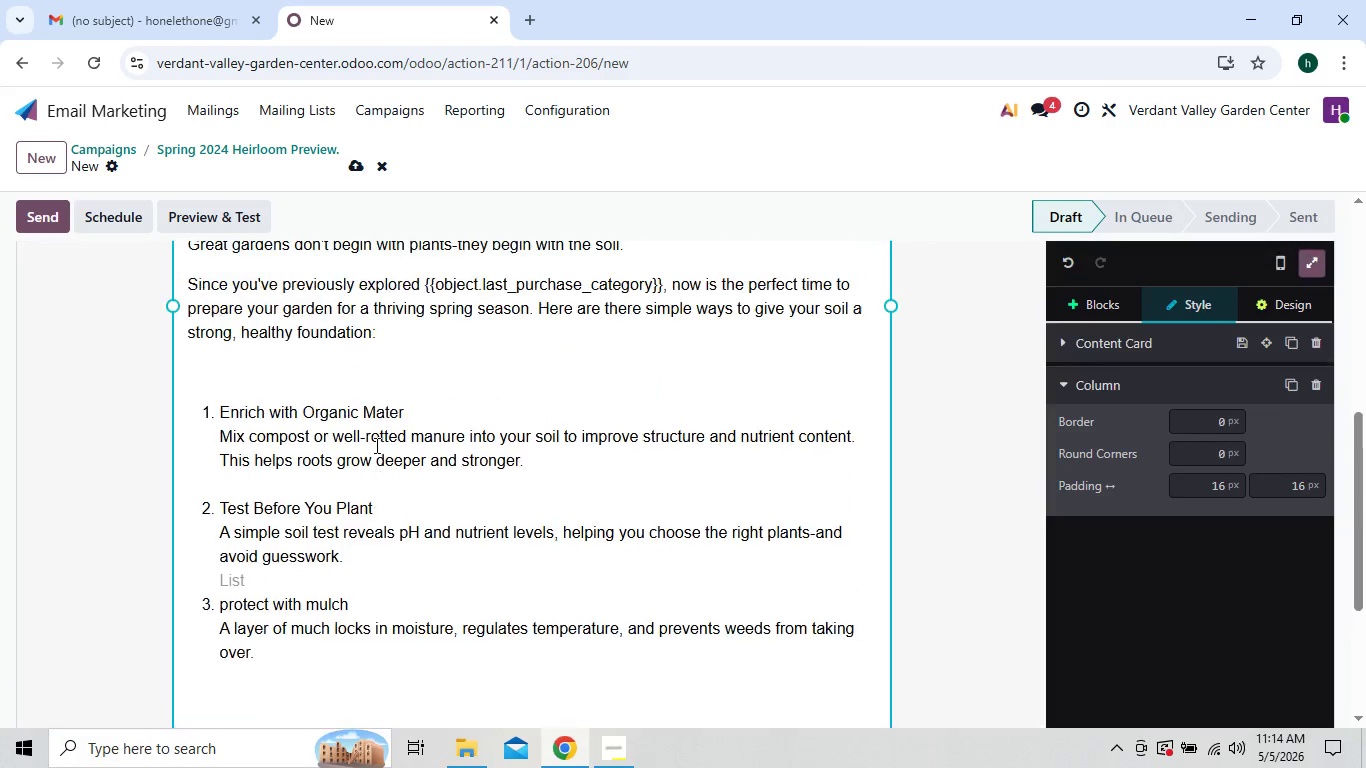 
wait(5.3)
 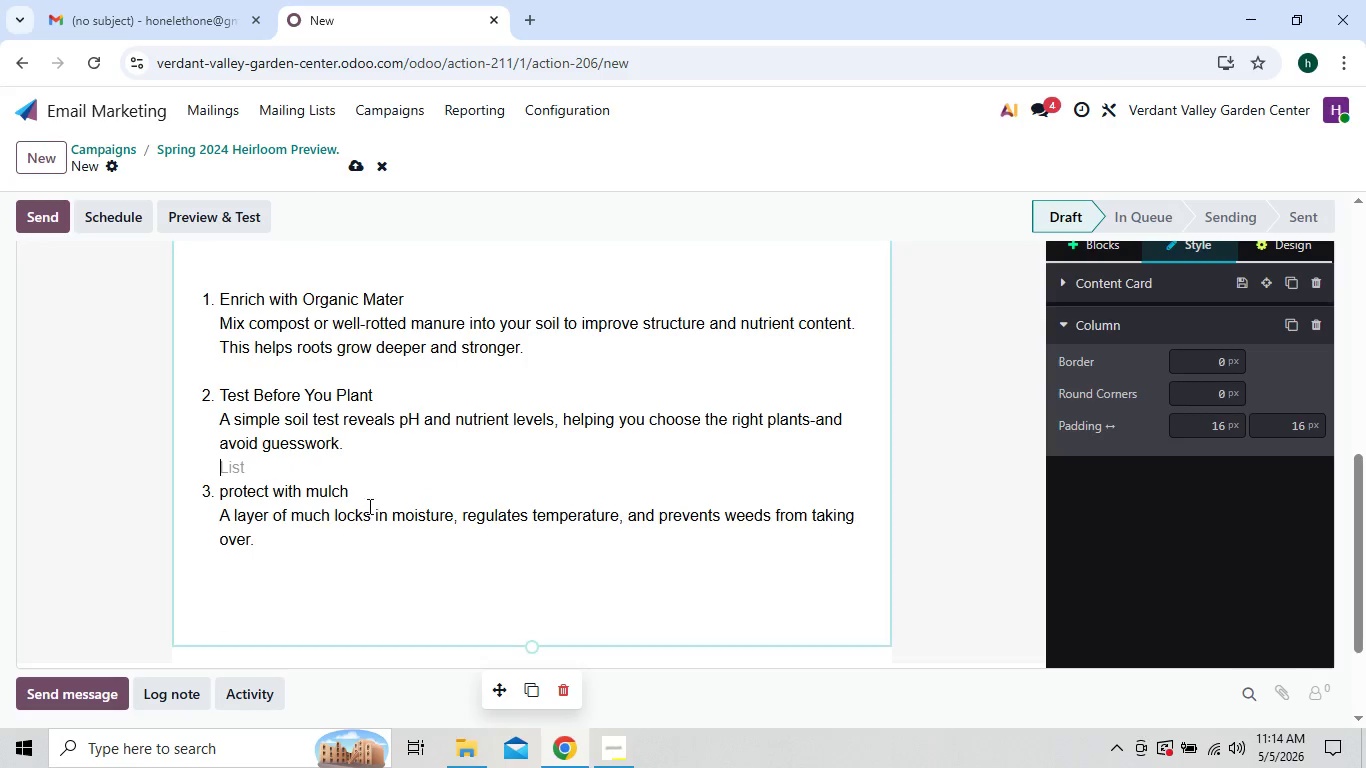 
left_click([373, 370])
 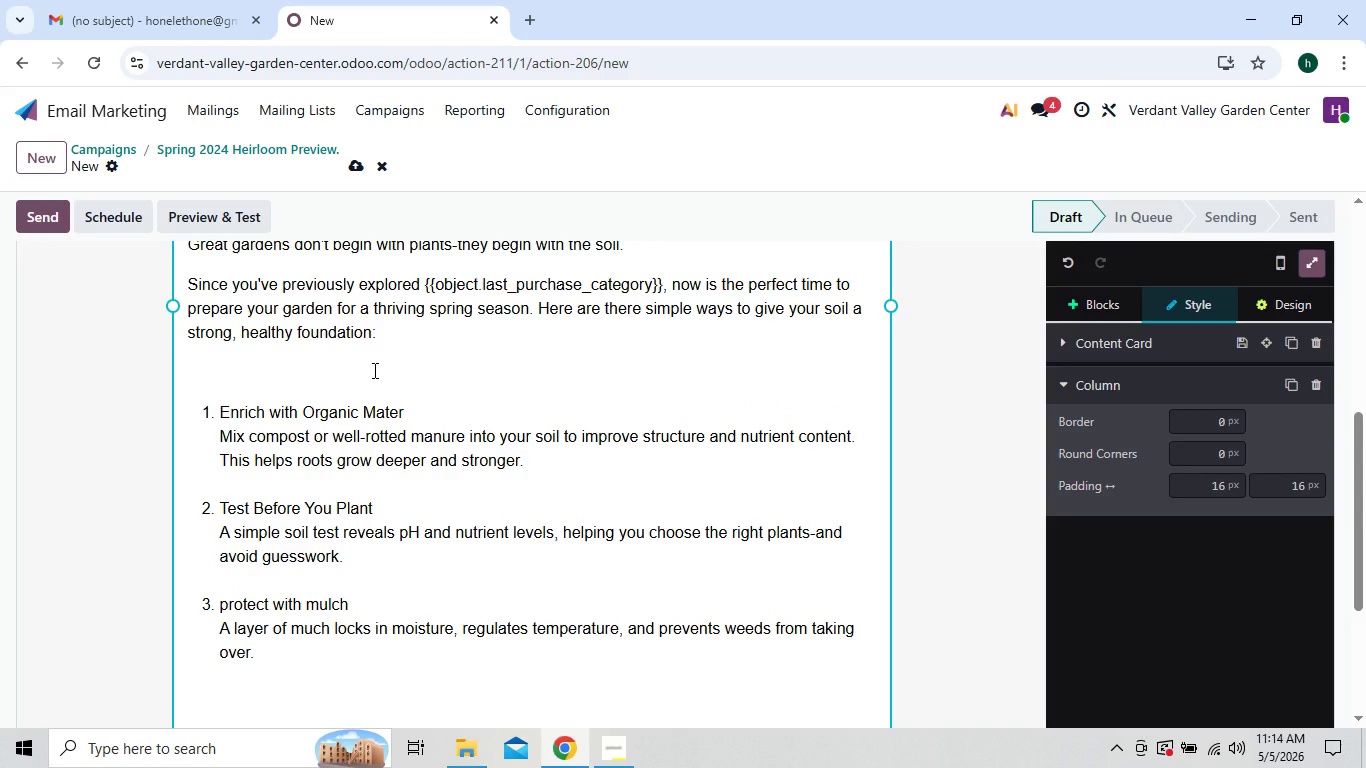 
key(Backspace)
 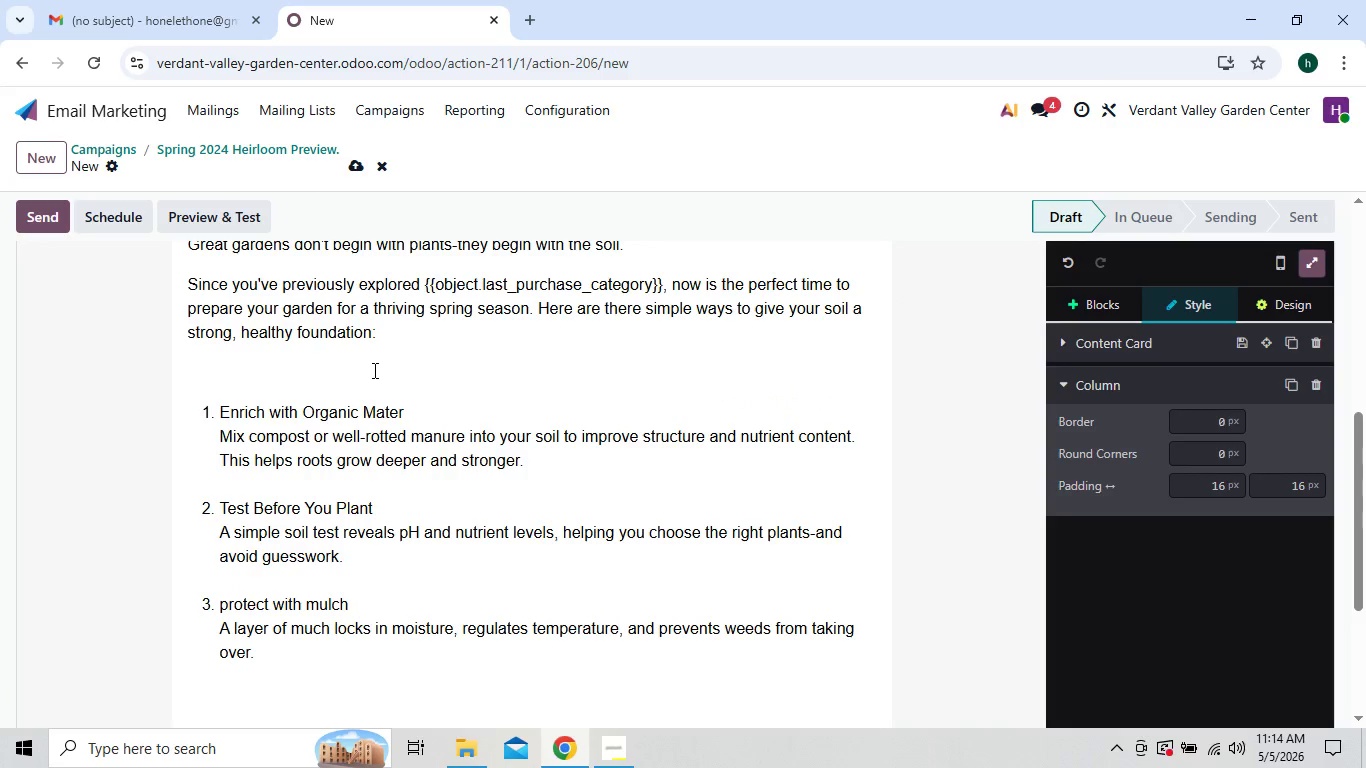 
key(Backspace)
 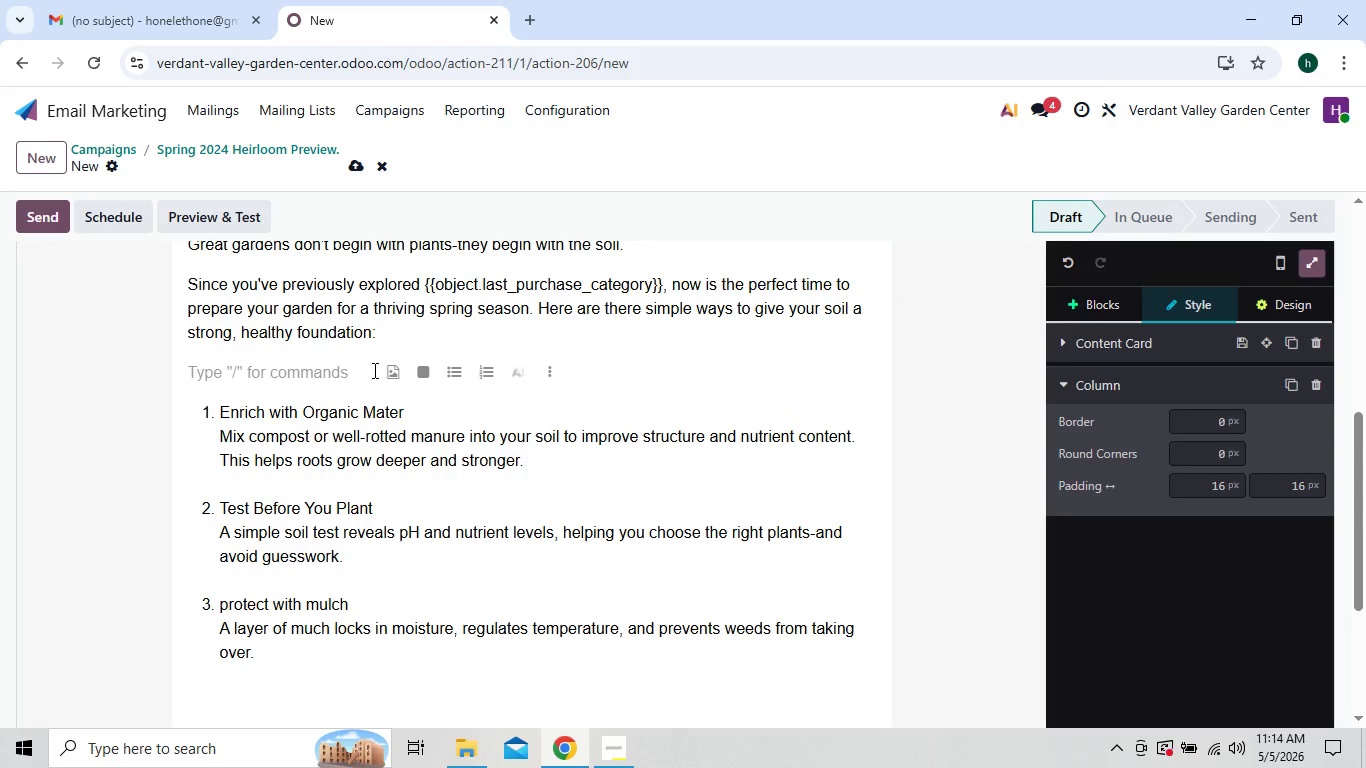 
key(Backspace)
 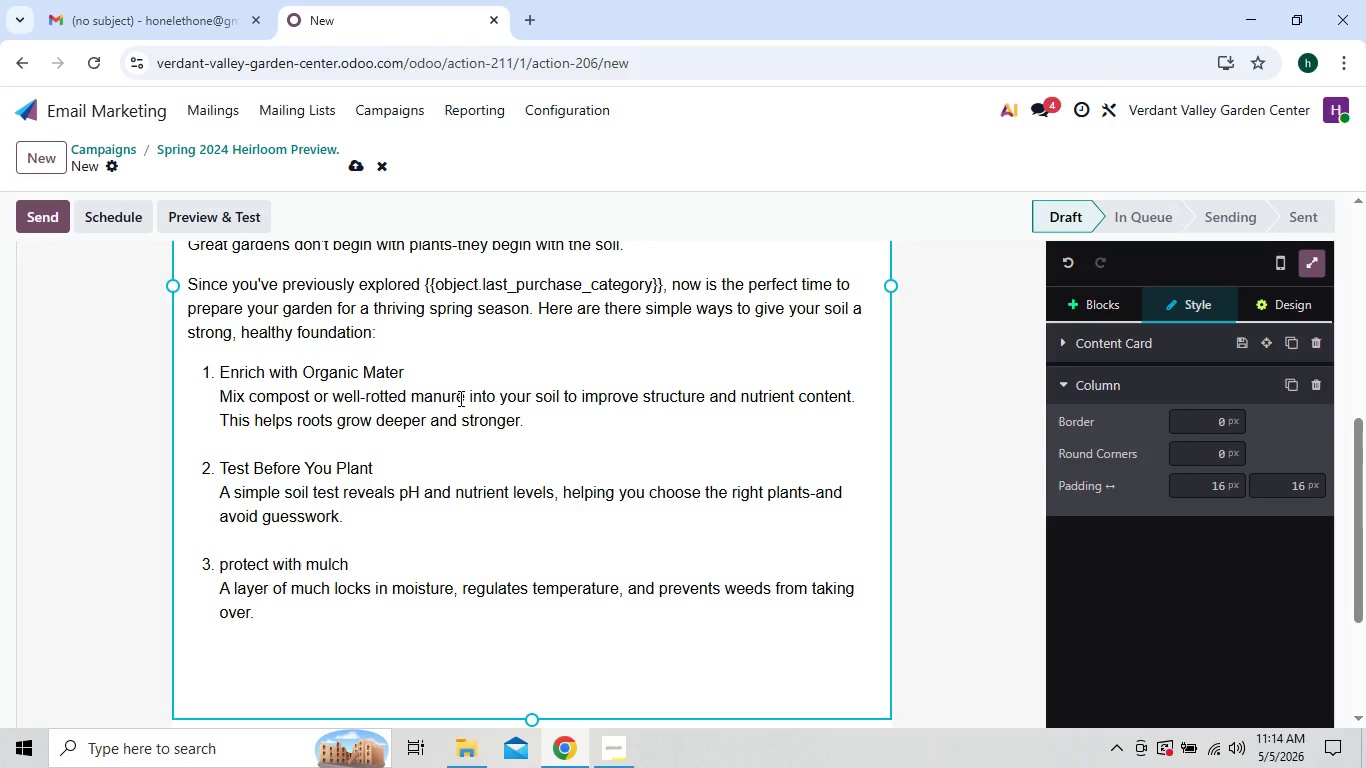 
wait(7.7)
 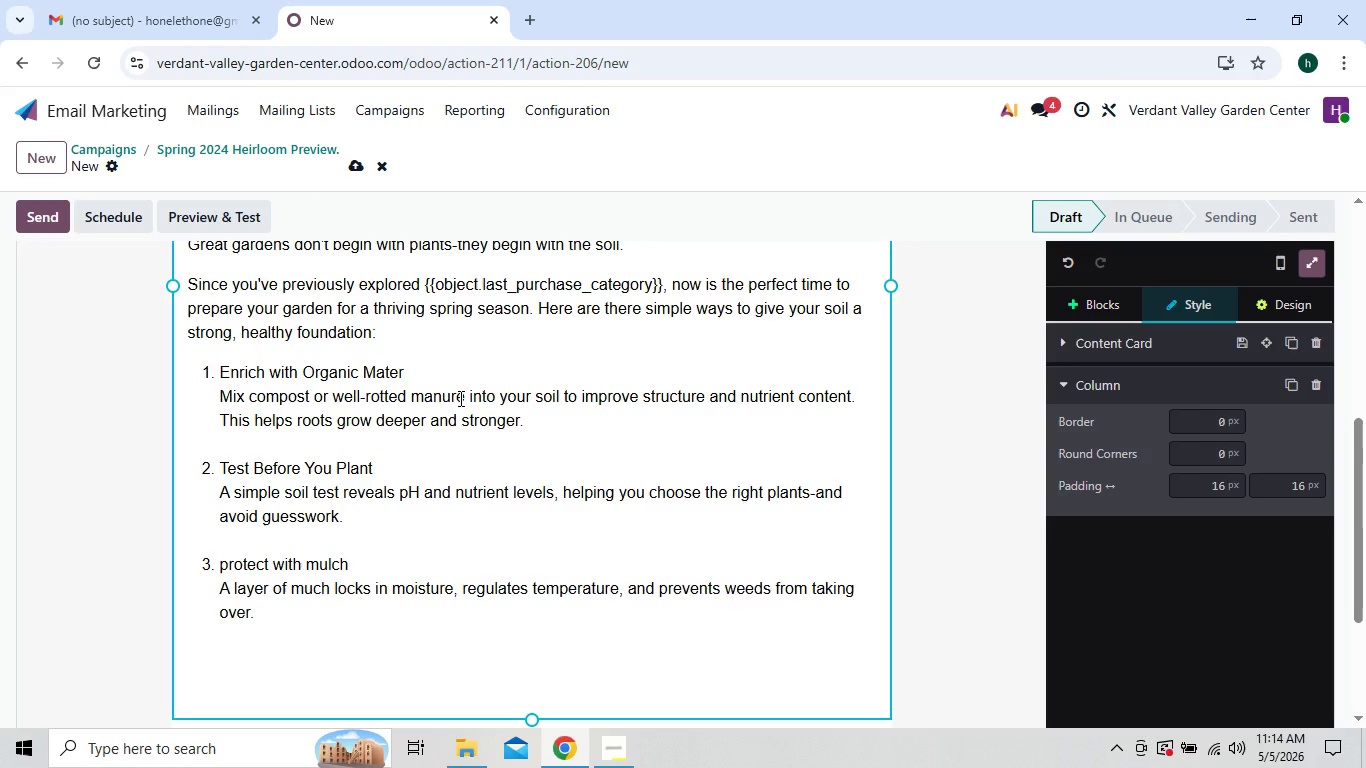 
left_click([261, 639])
 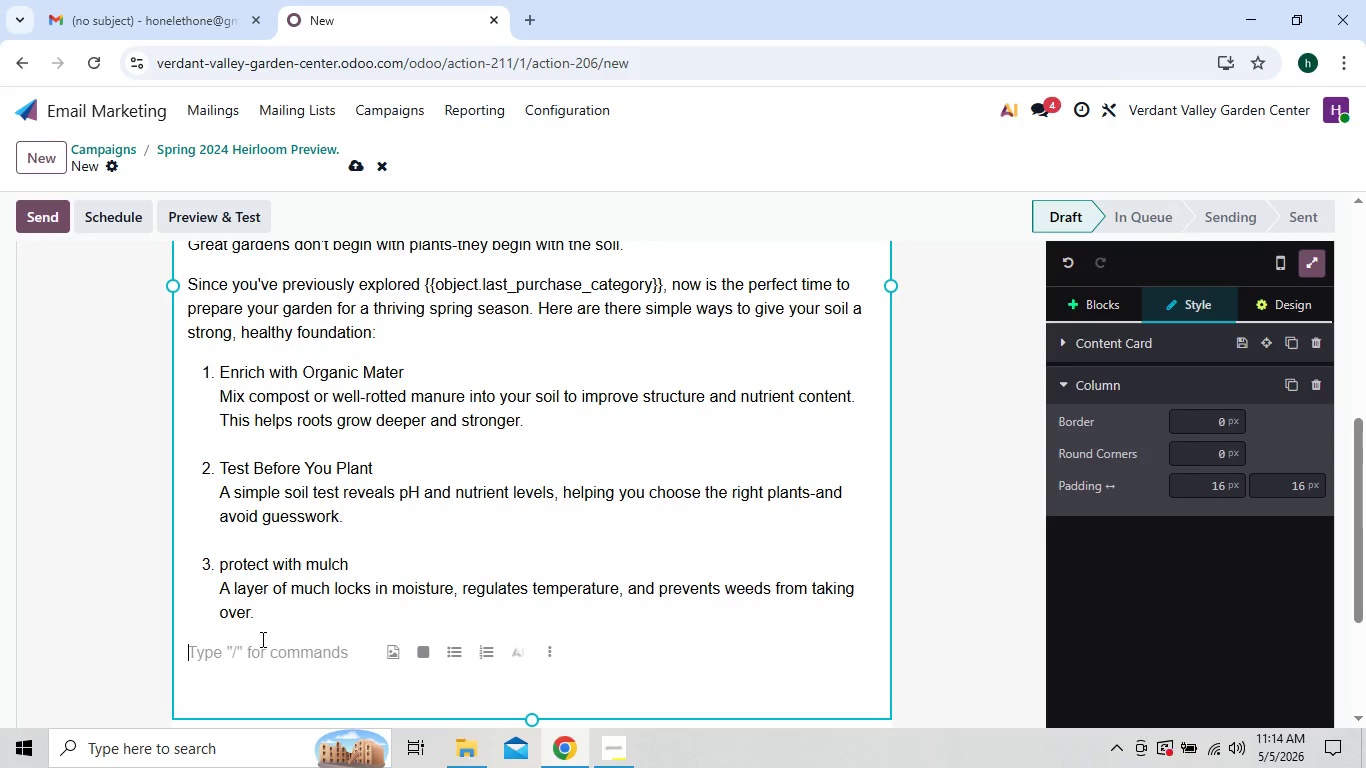 
type(Healthy soil doesn't )
 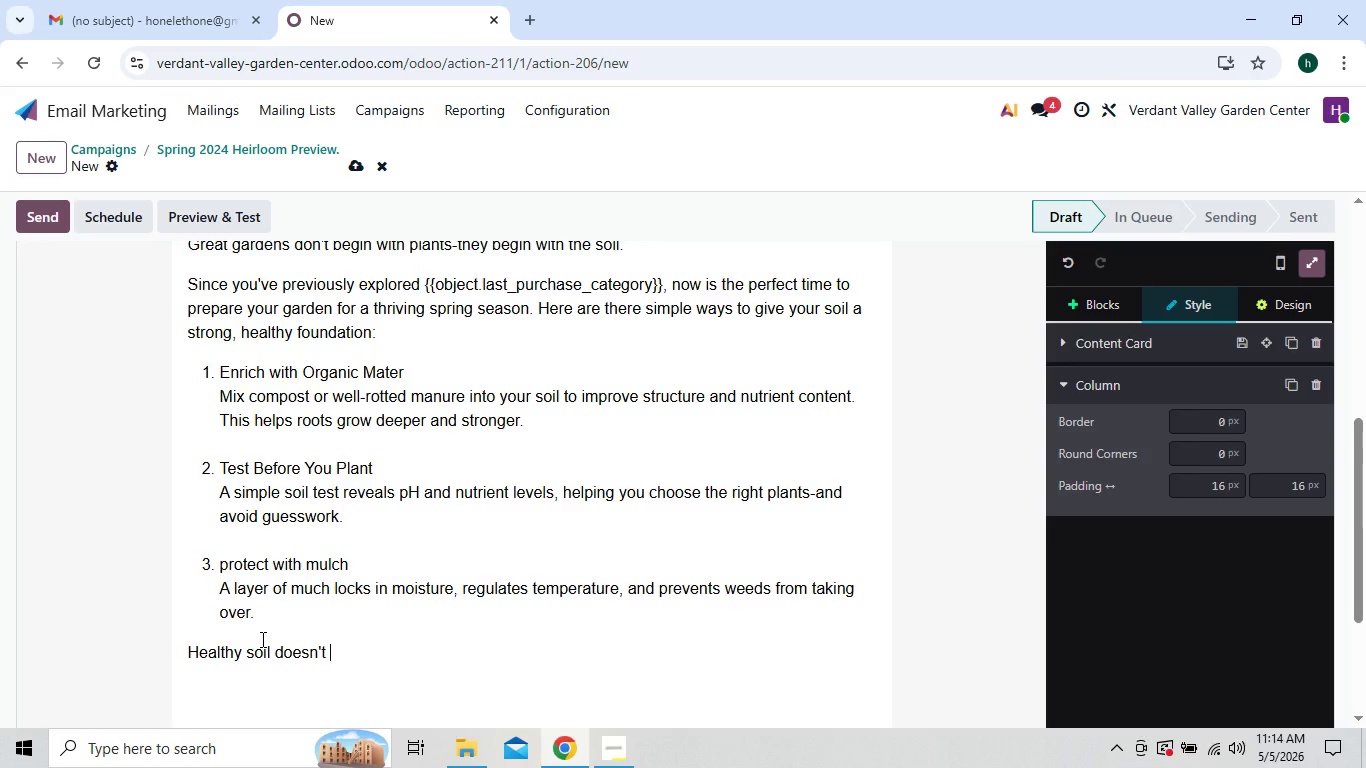 
wait(5.56)
 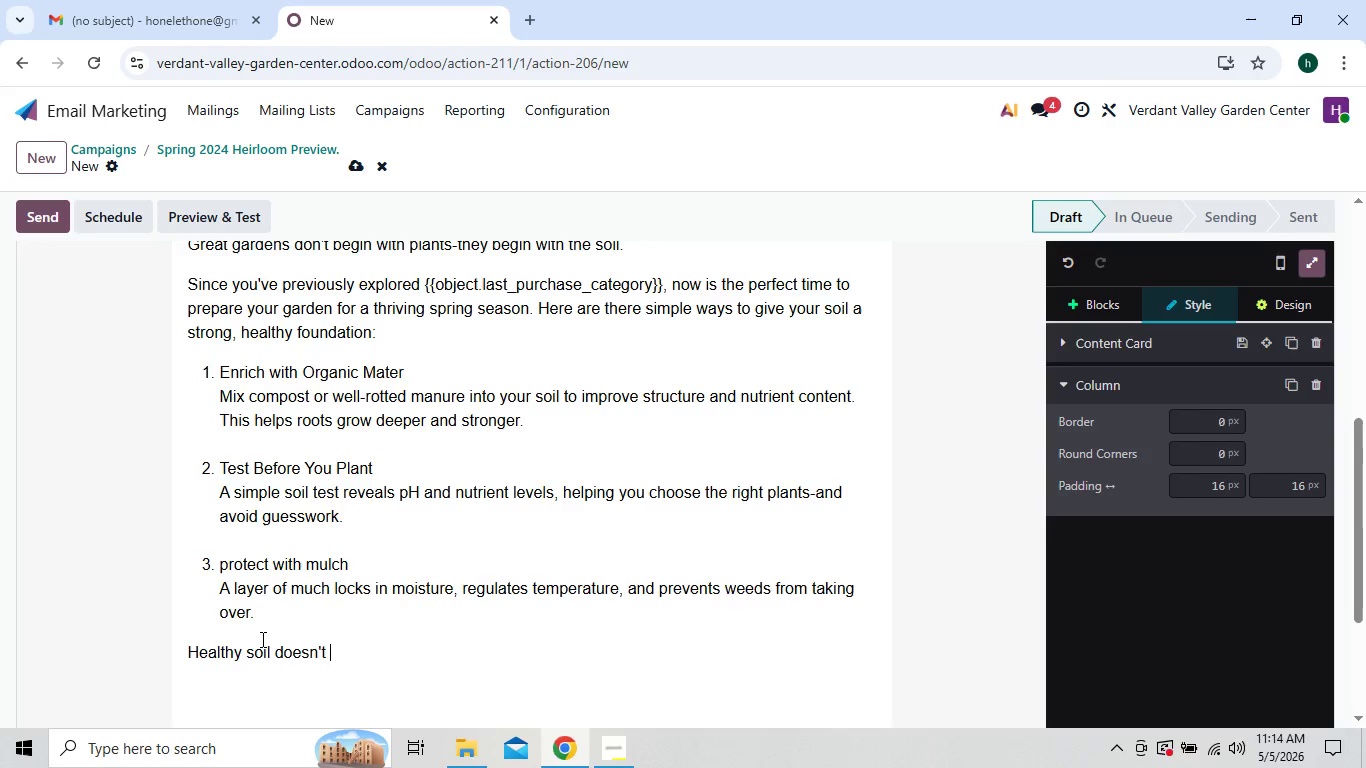 
type(just)
 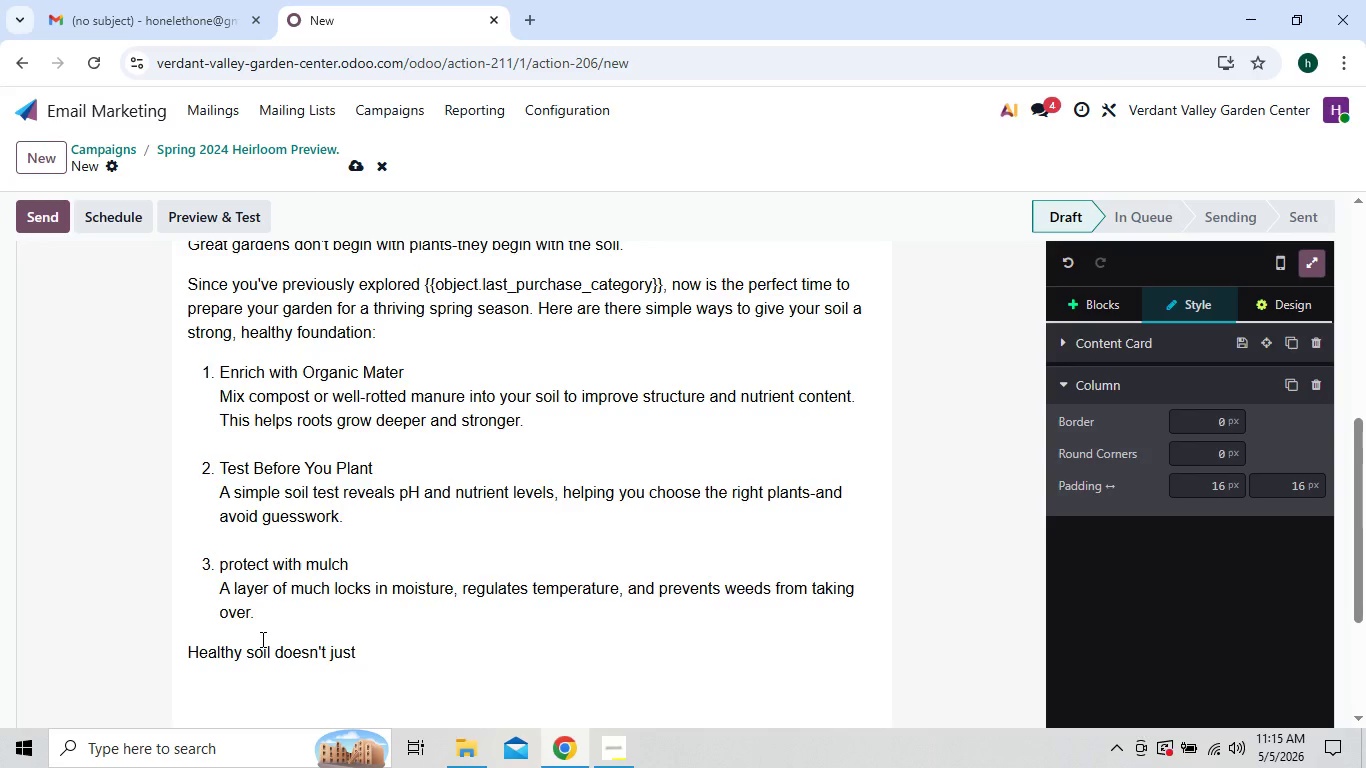 
wait(10.91)
 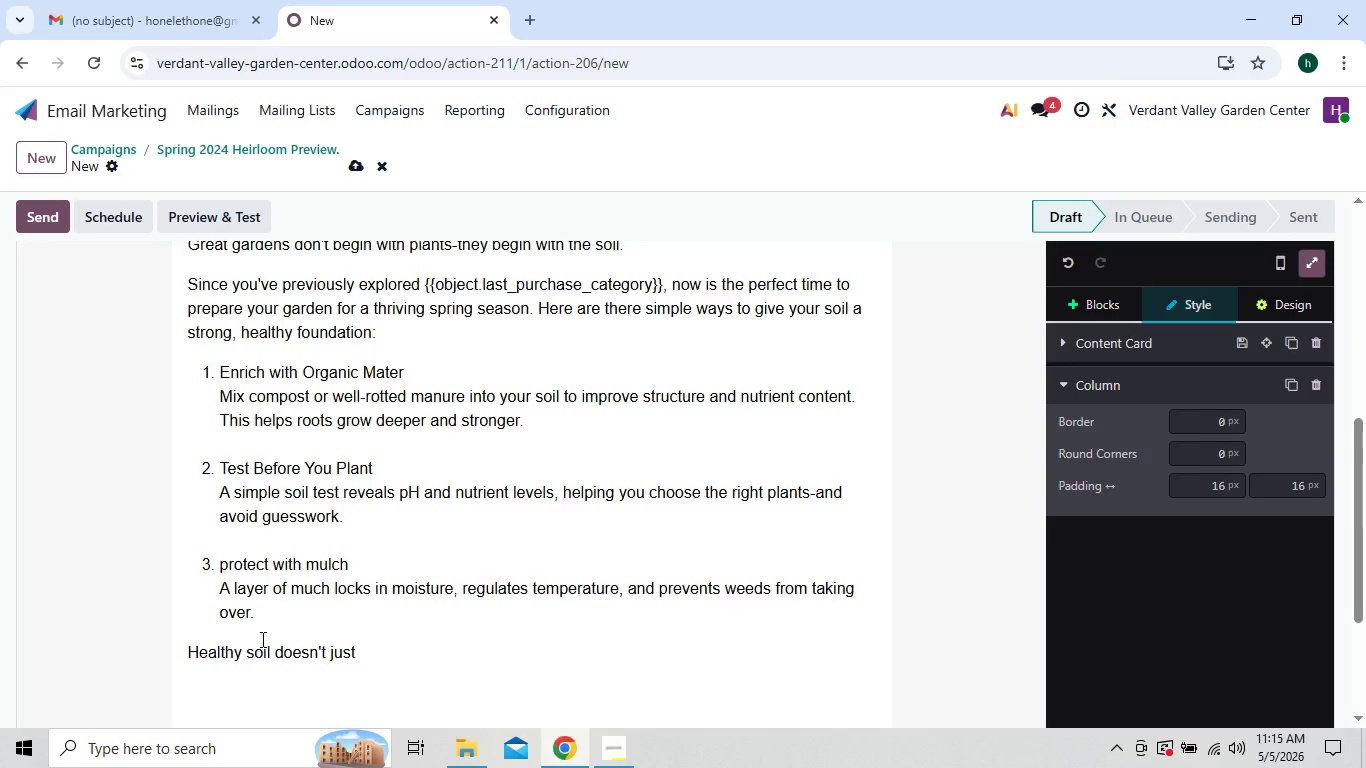 
type( support plants-it trans)
 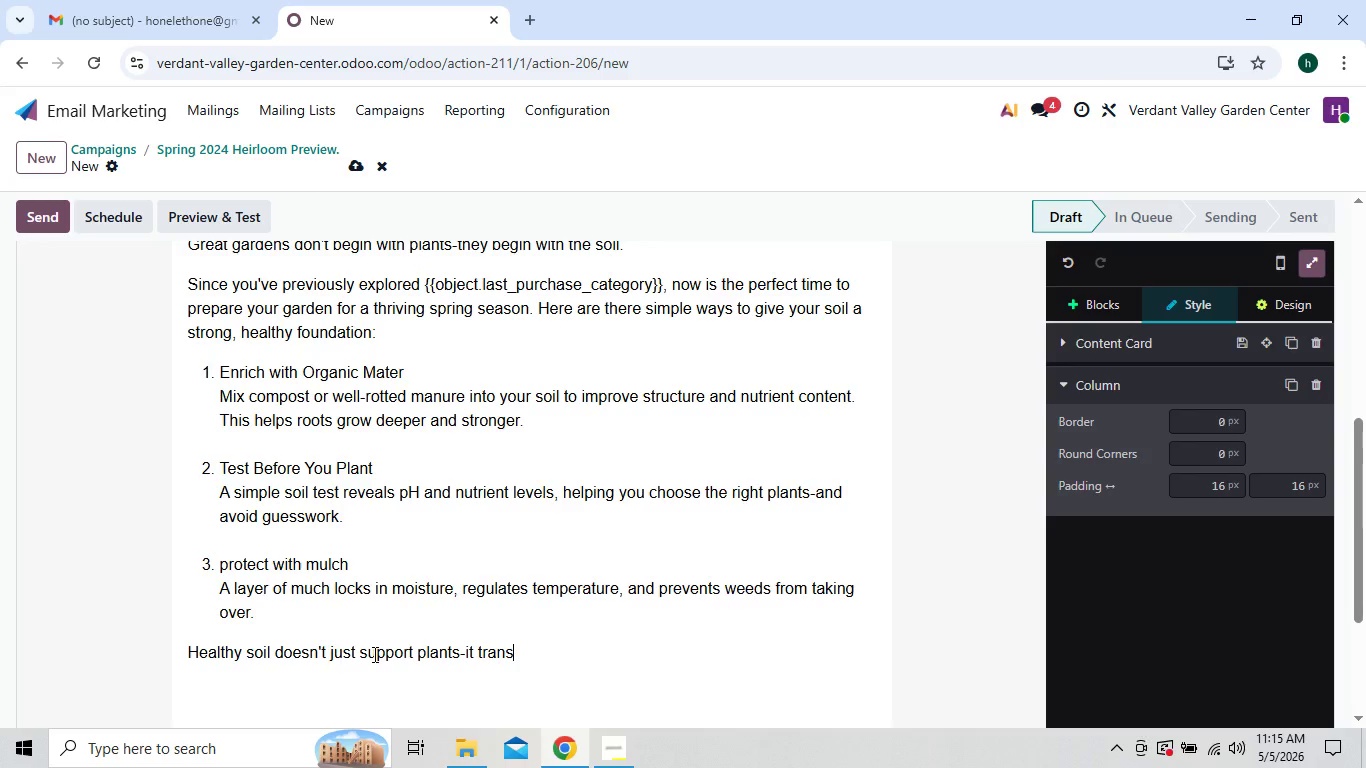 
type(forms them.)
 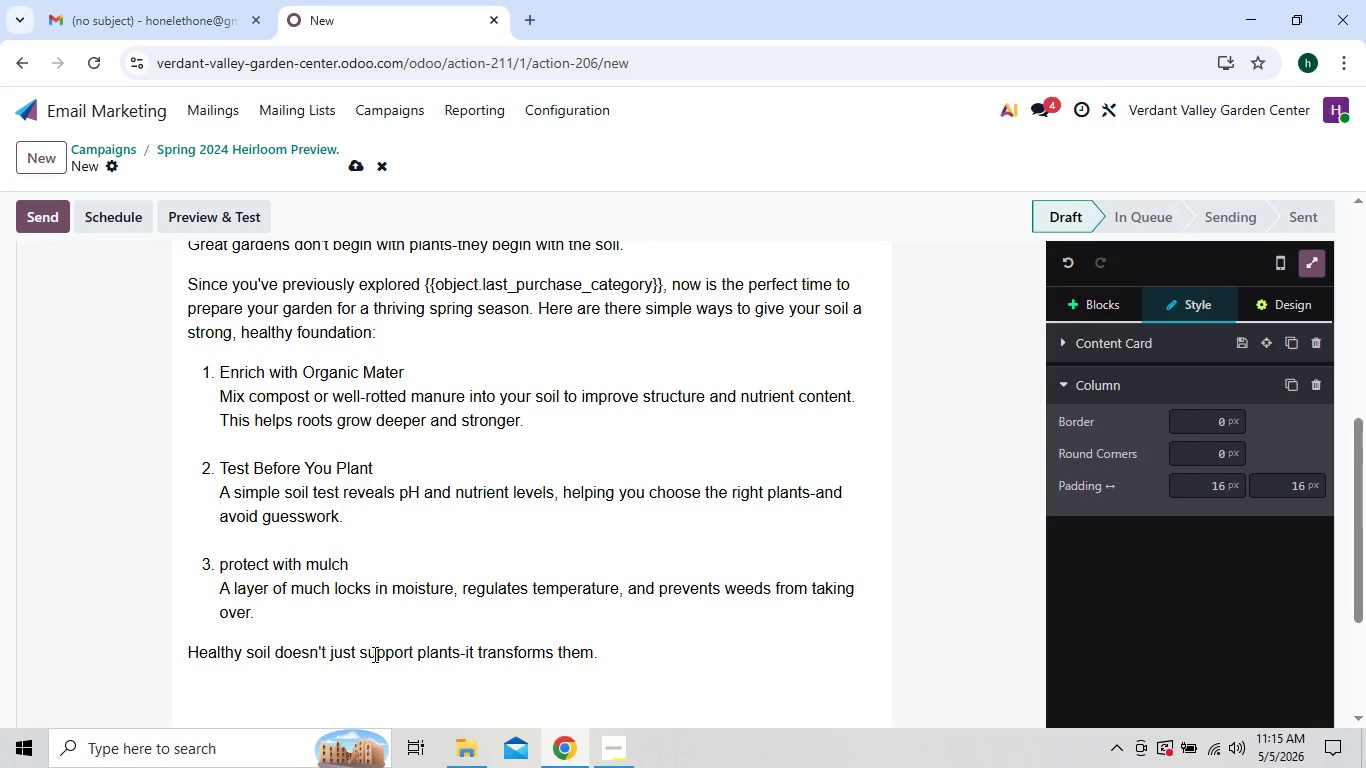 
wait(5.38)
 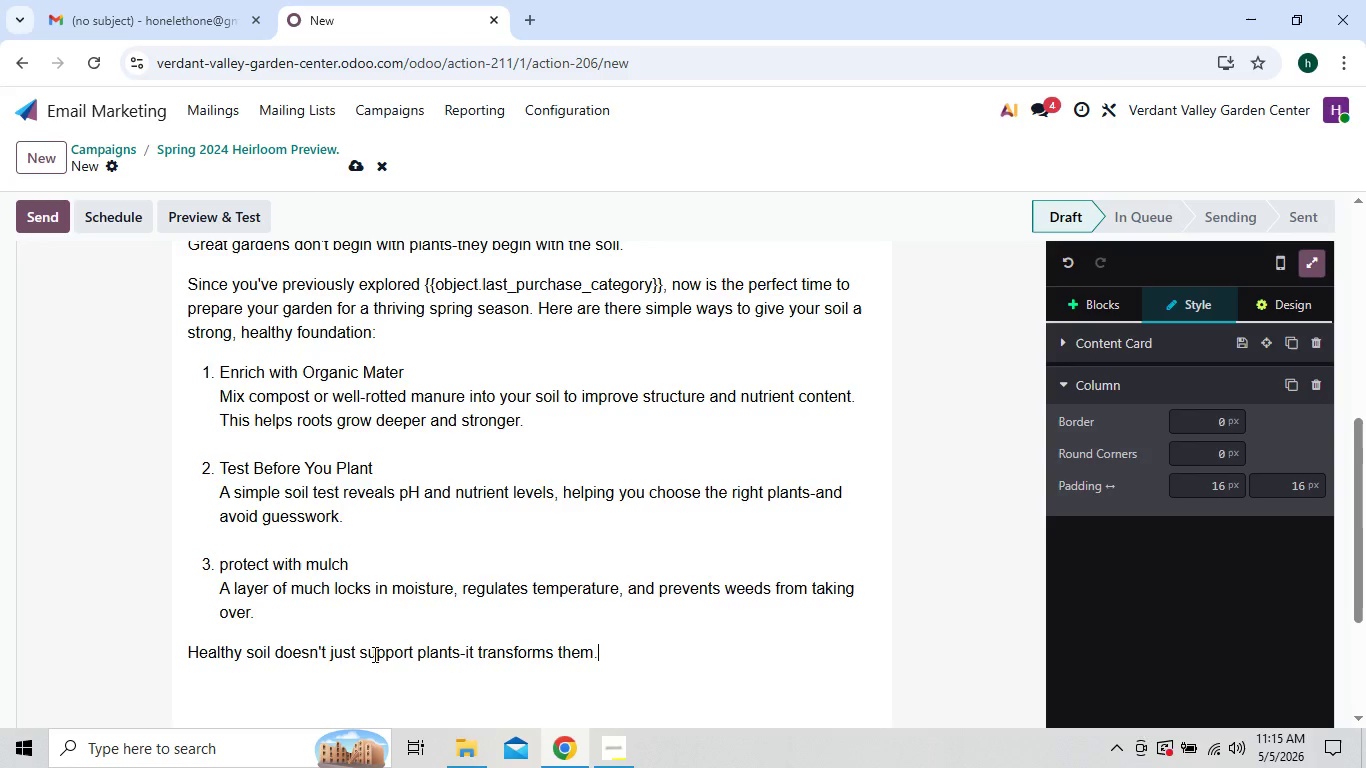 
key(Enter)
 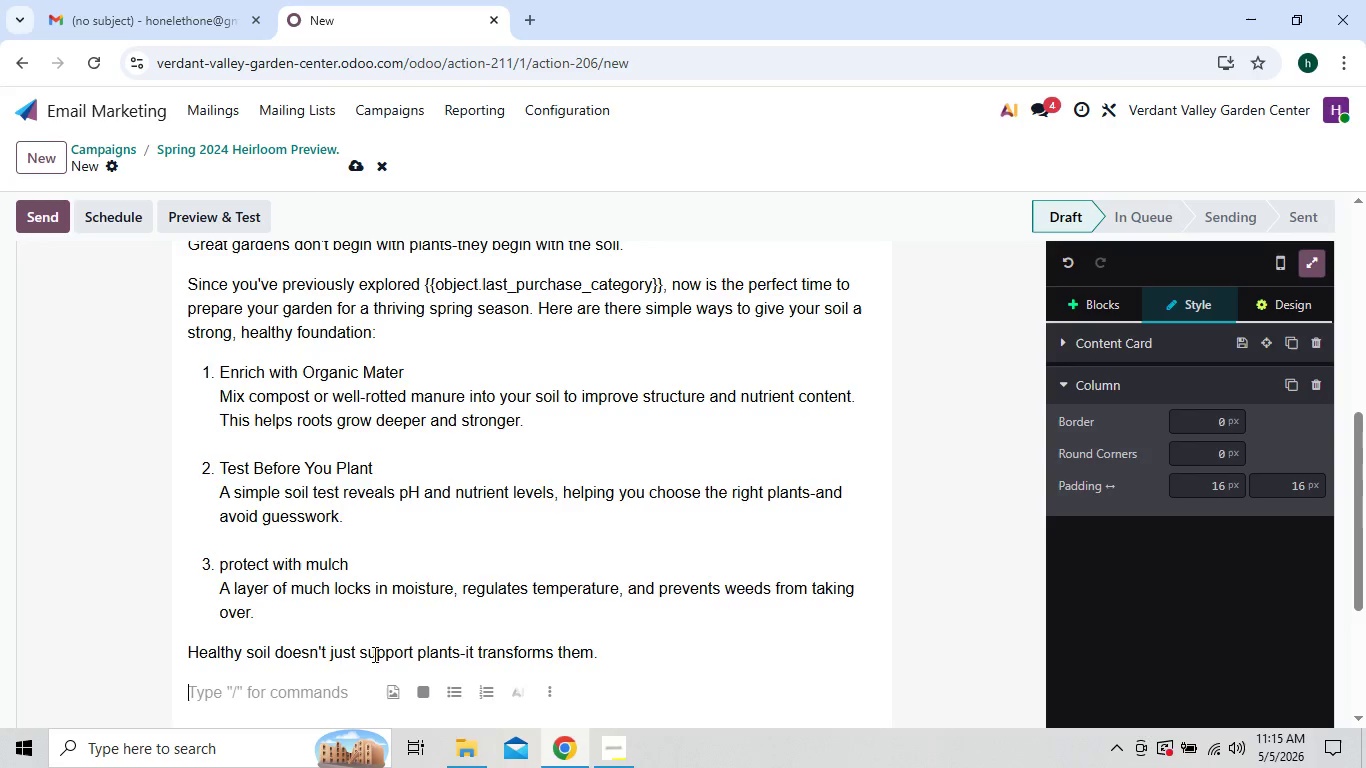 
type(In the coming days )
 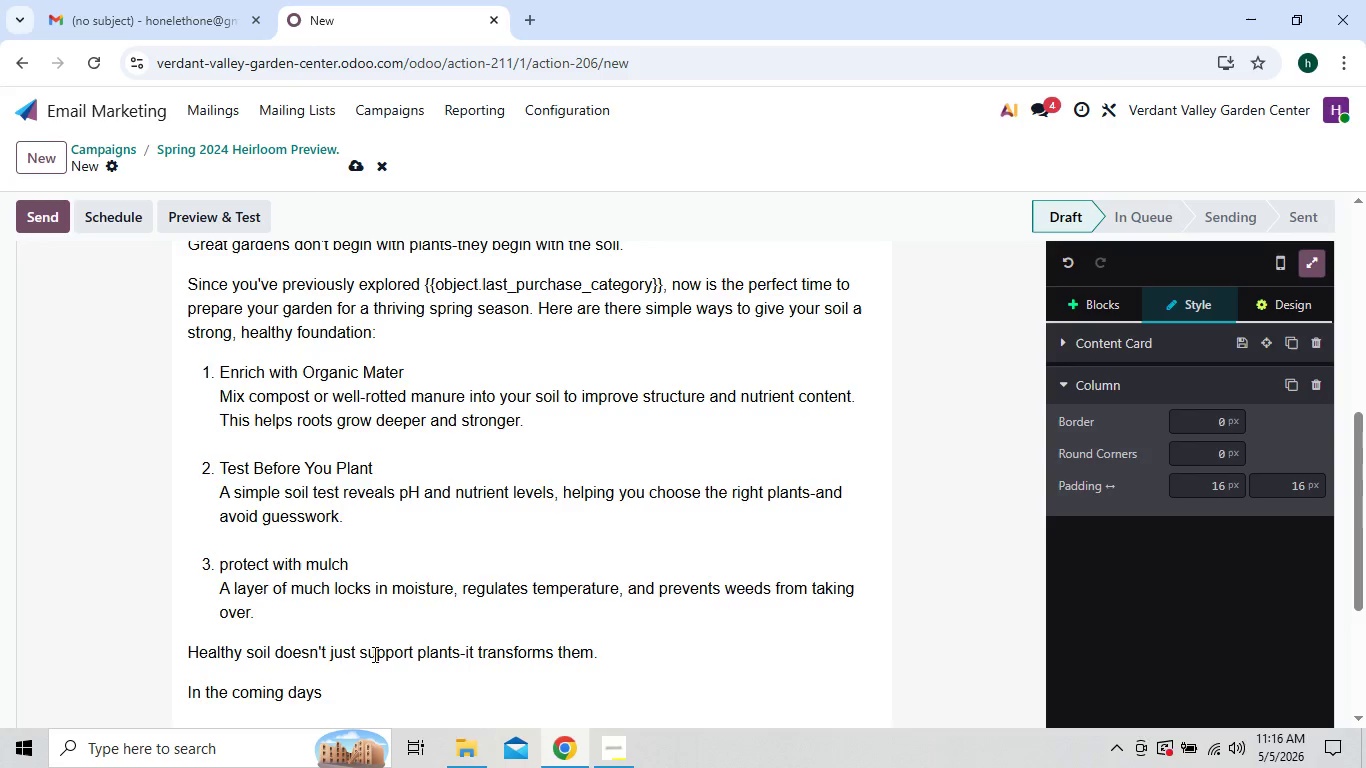 
key(Backspace)
 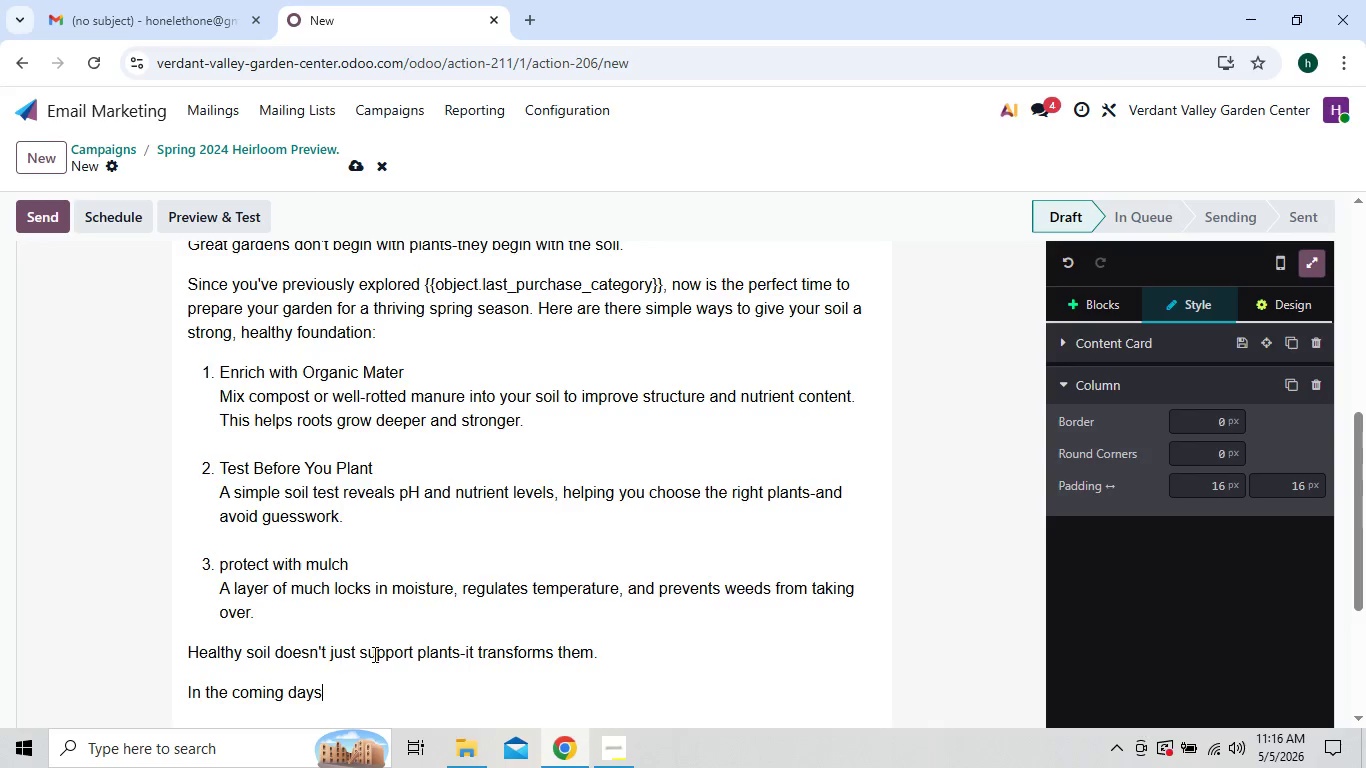 
key(Comma)
 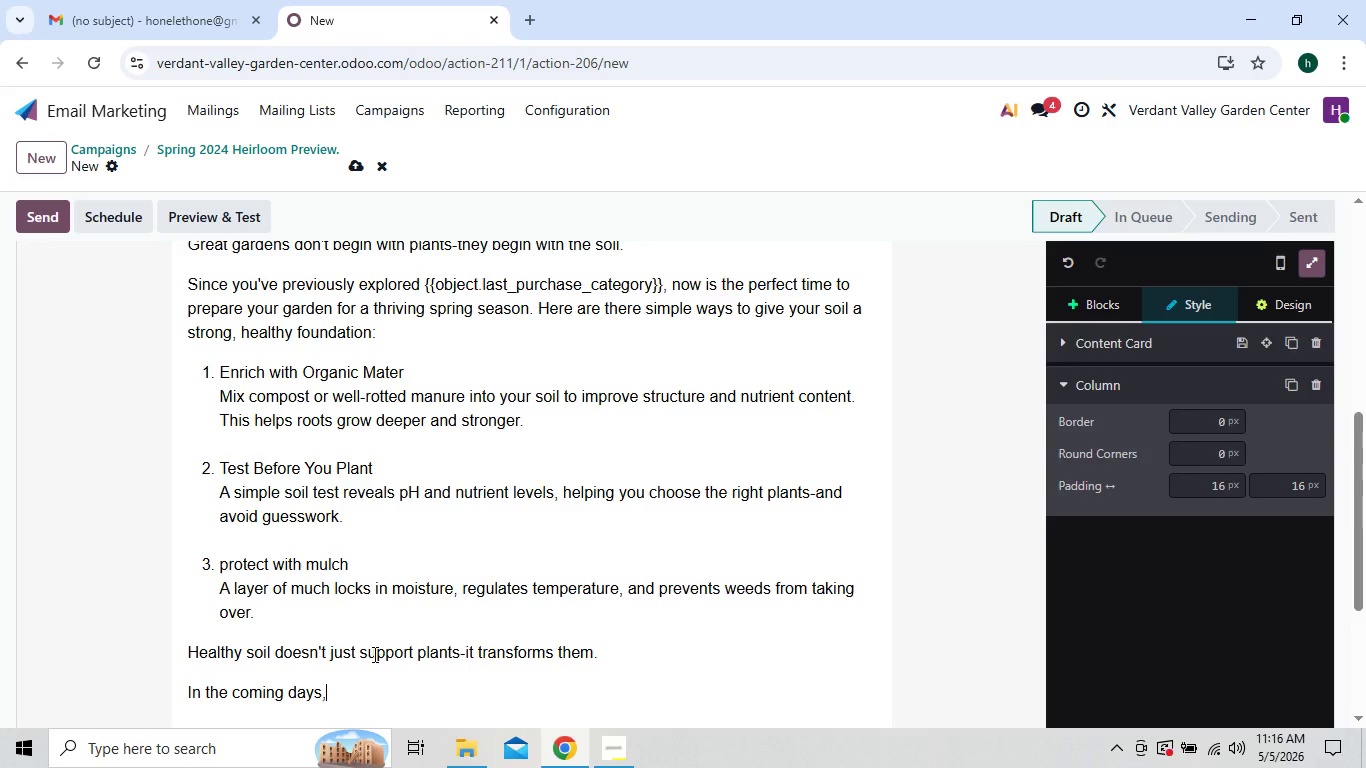 
type( we)
 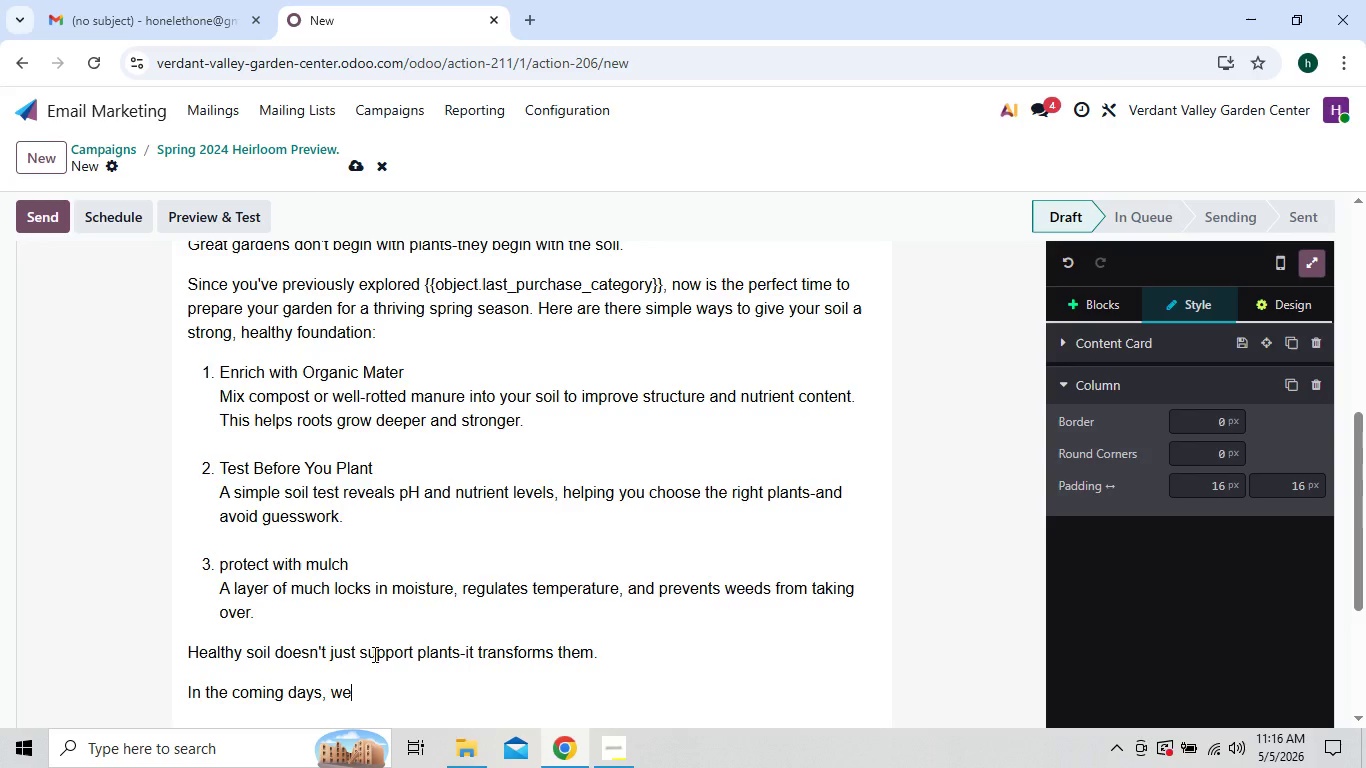 
type('ll be )
 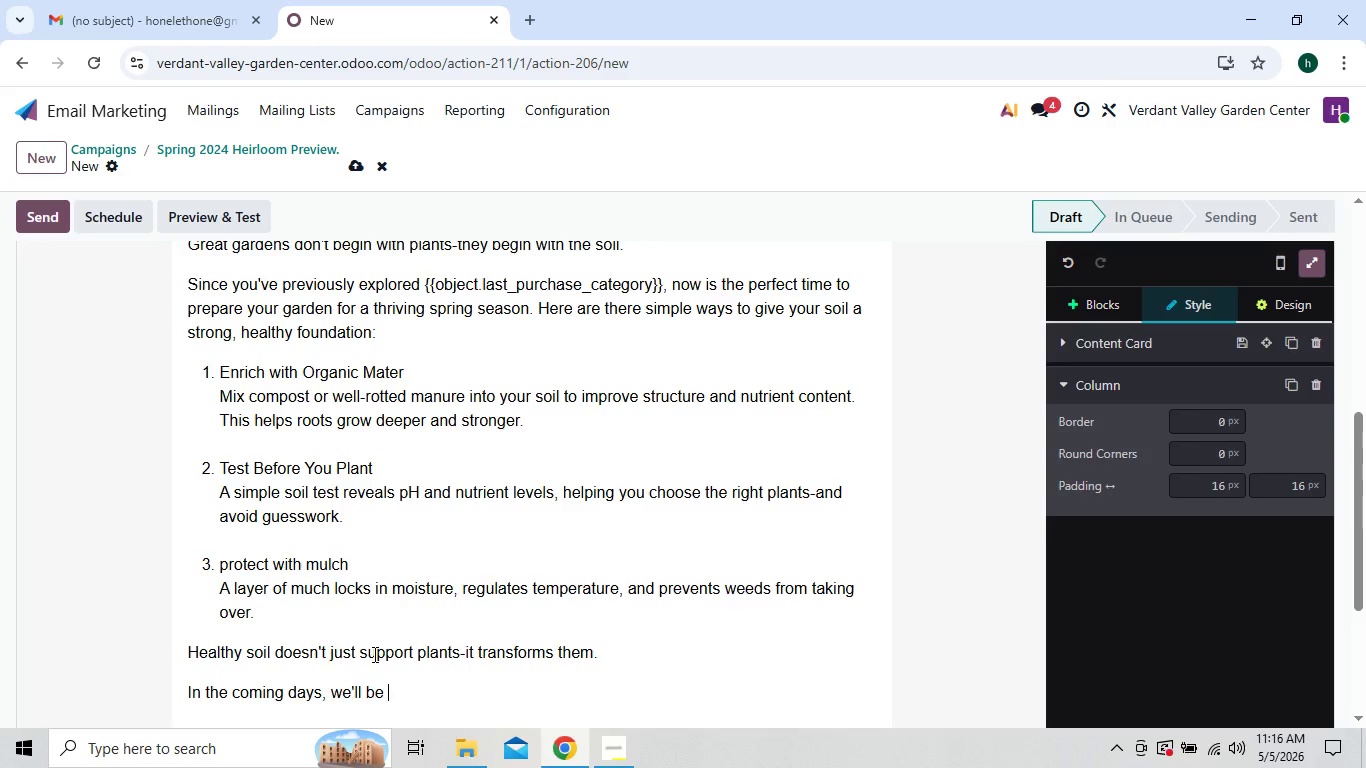 
type(sharing some truly special he)
 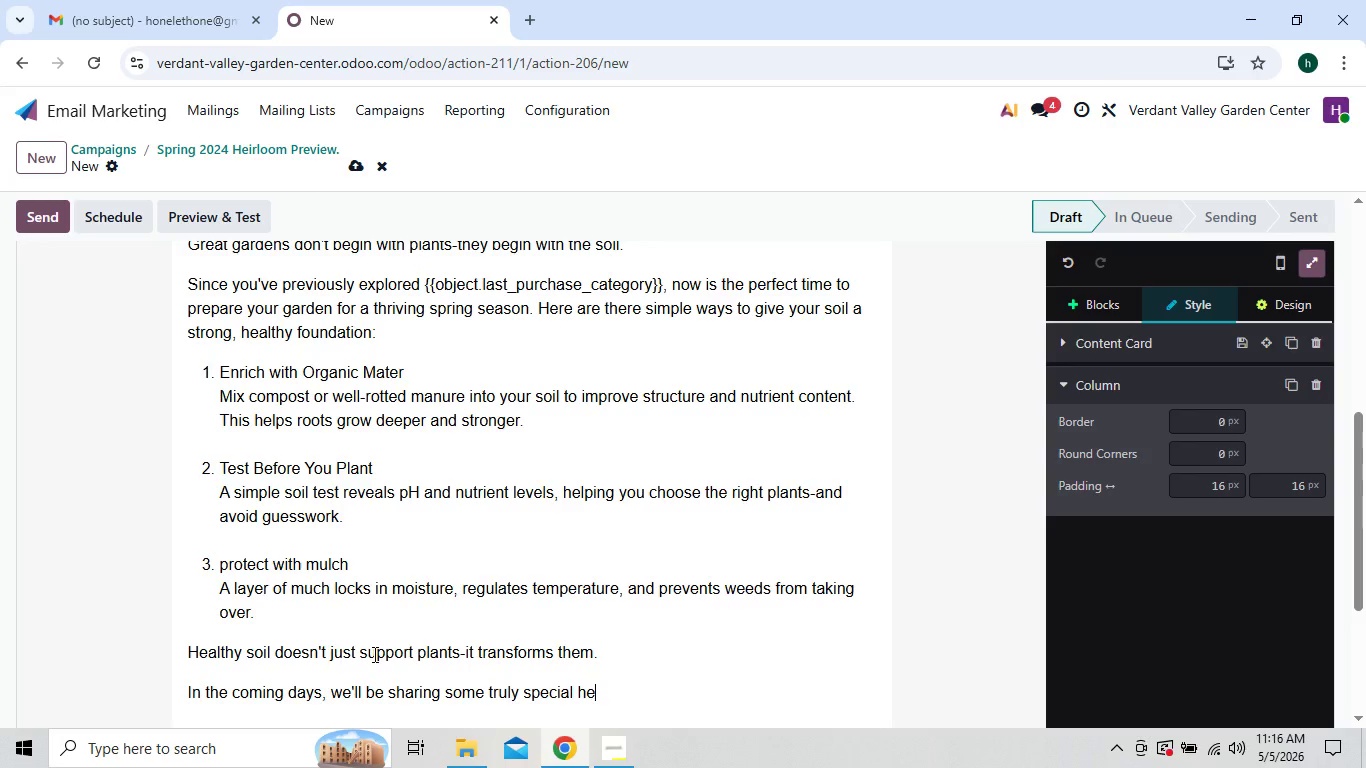 
type(irloom vara)
 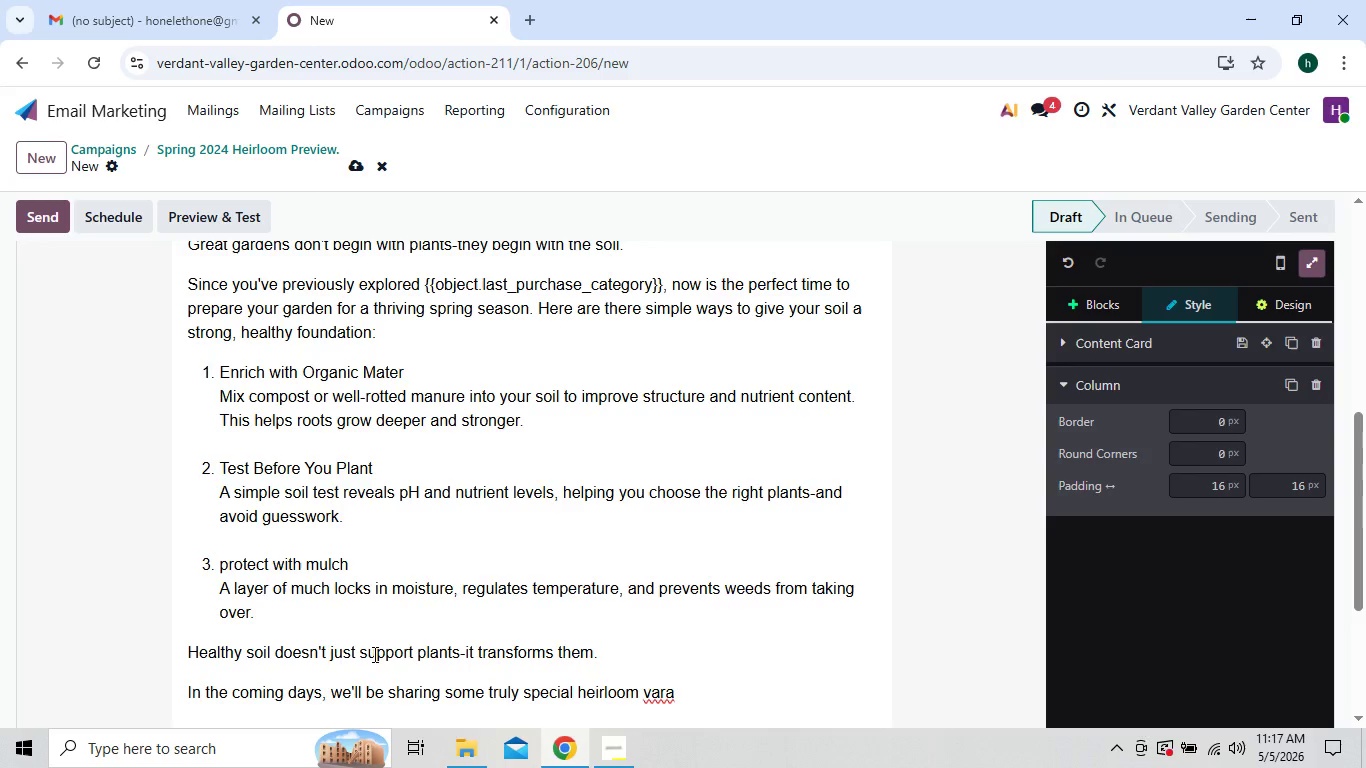 
key(Backspace)
 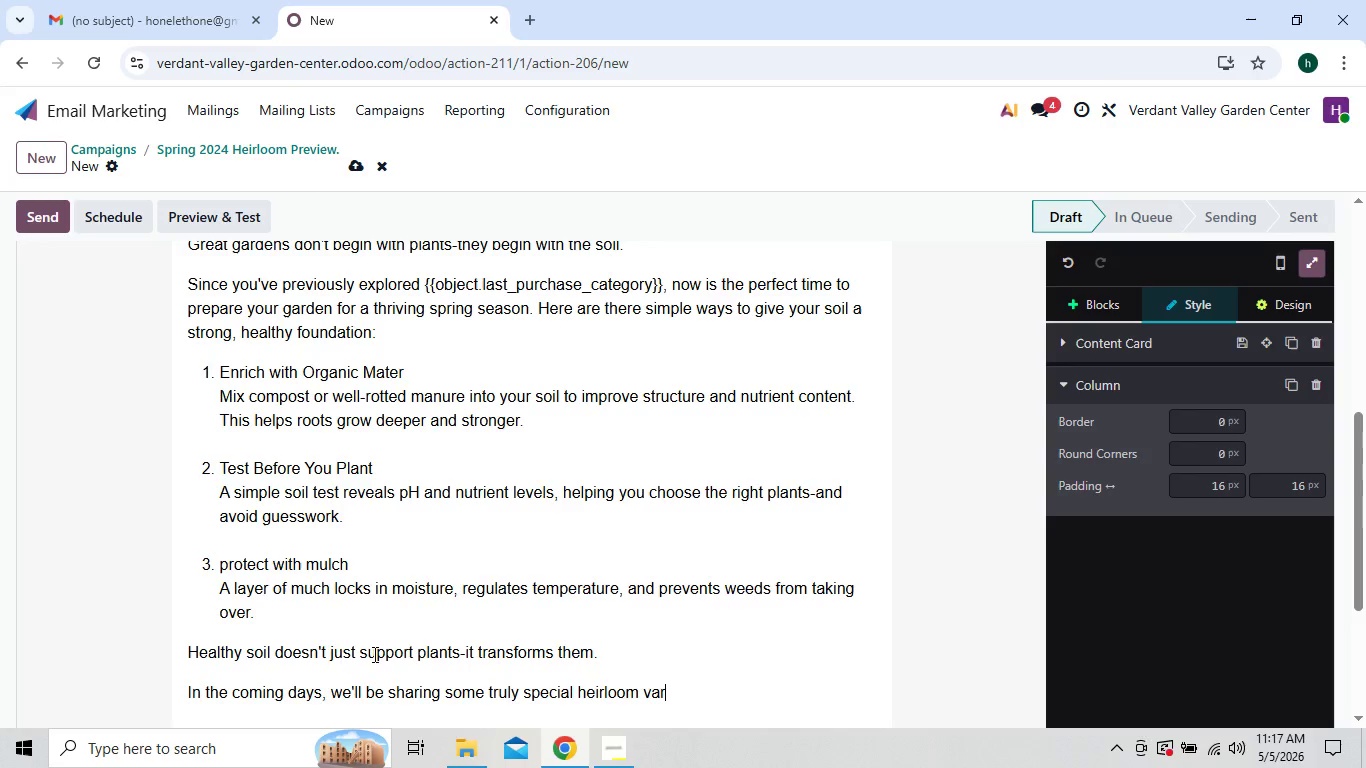 
type(ieties you won't )
 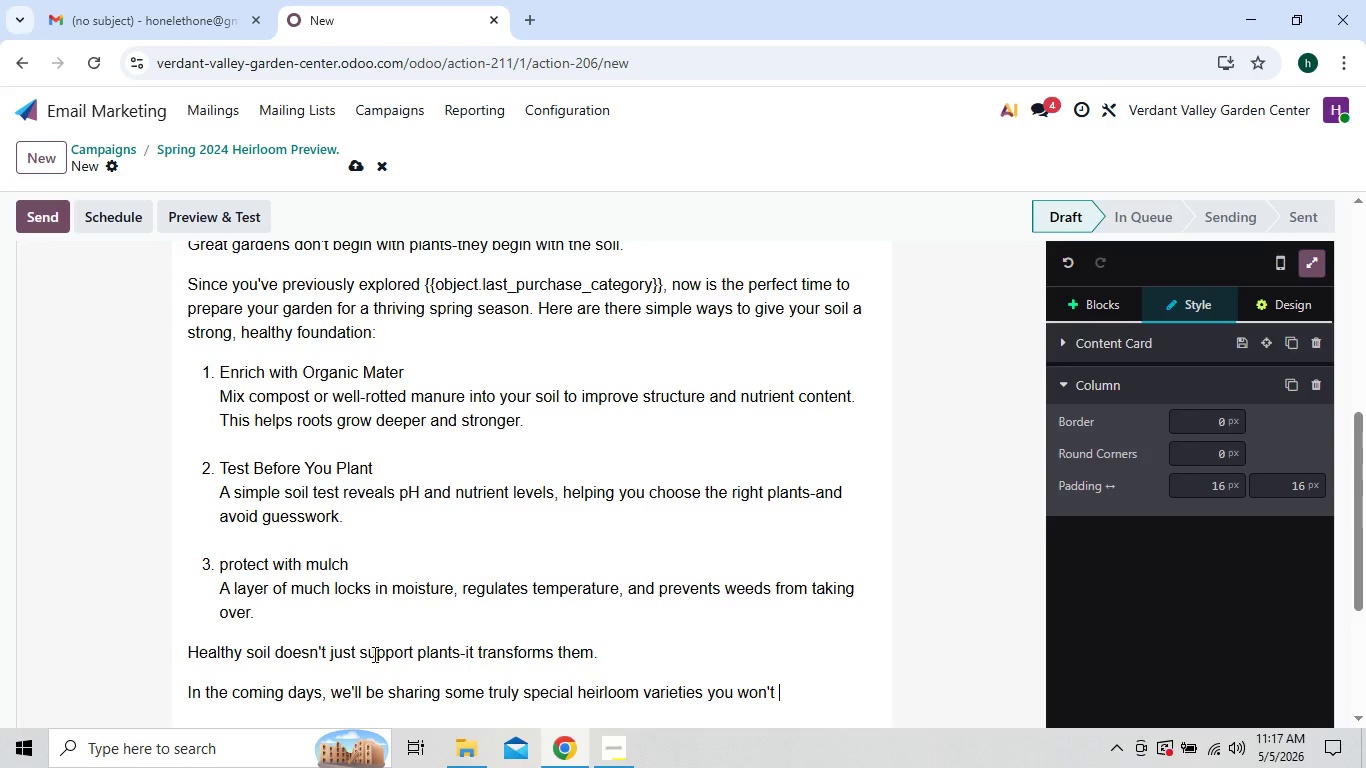 
type(wants to miss.)
 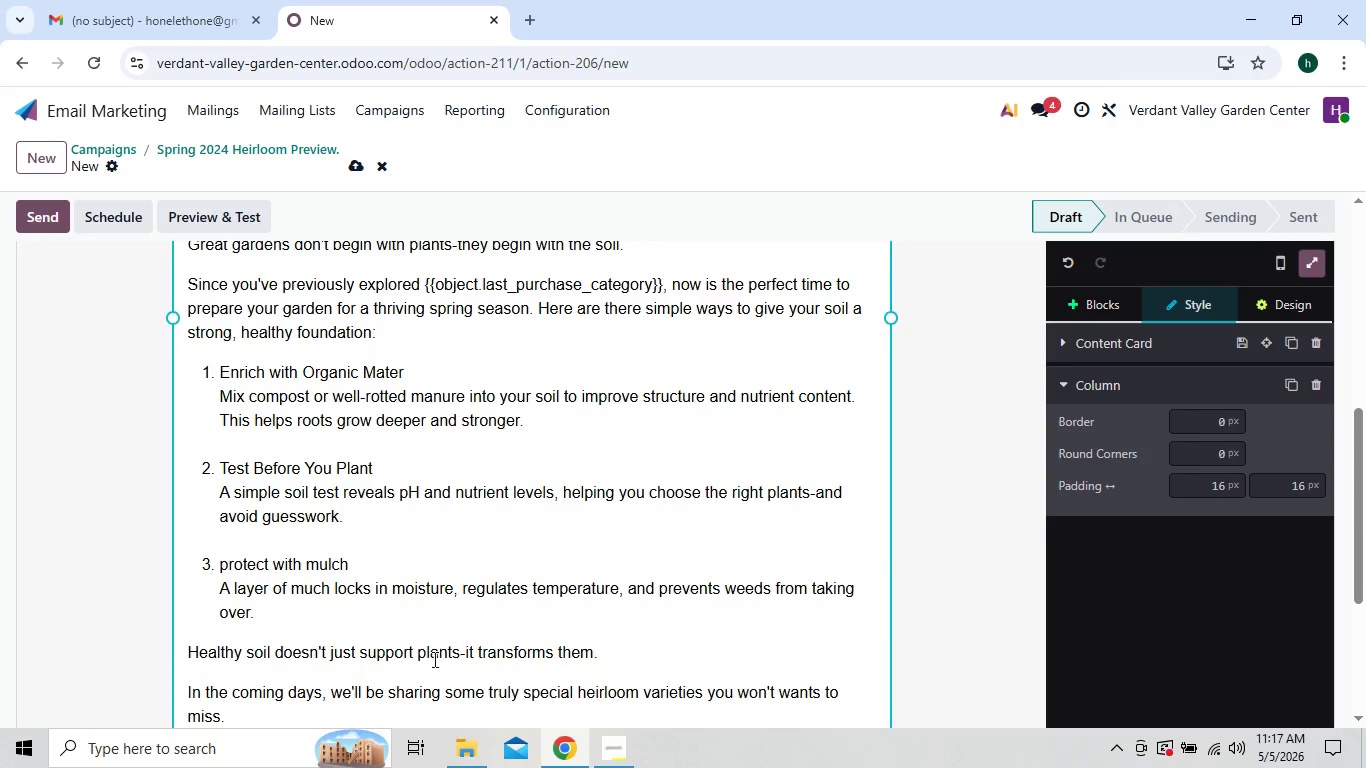 
wait(6.8)
 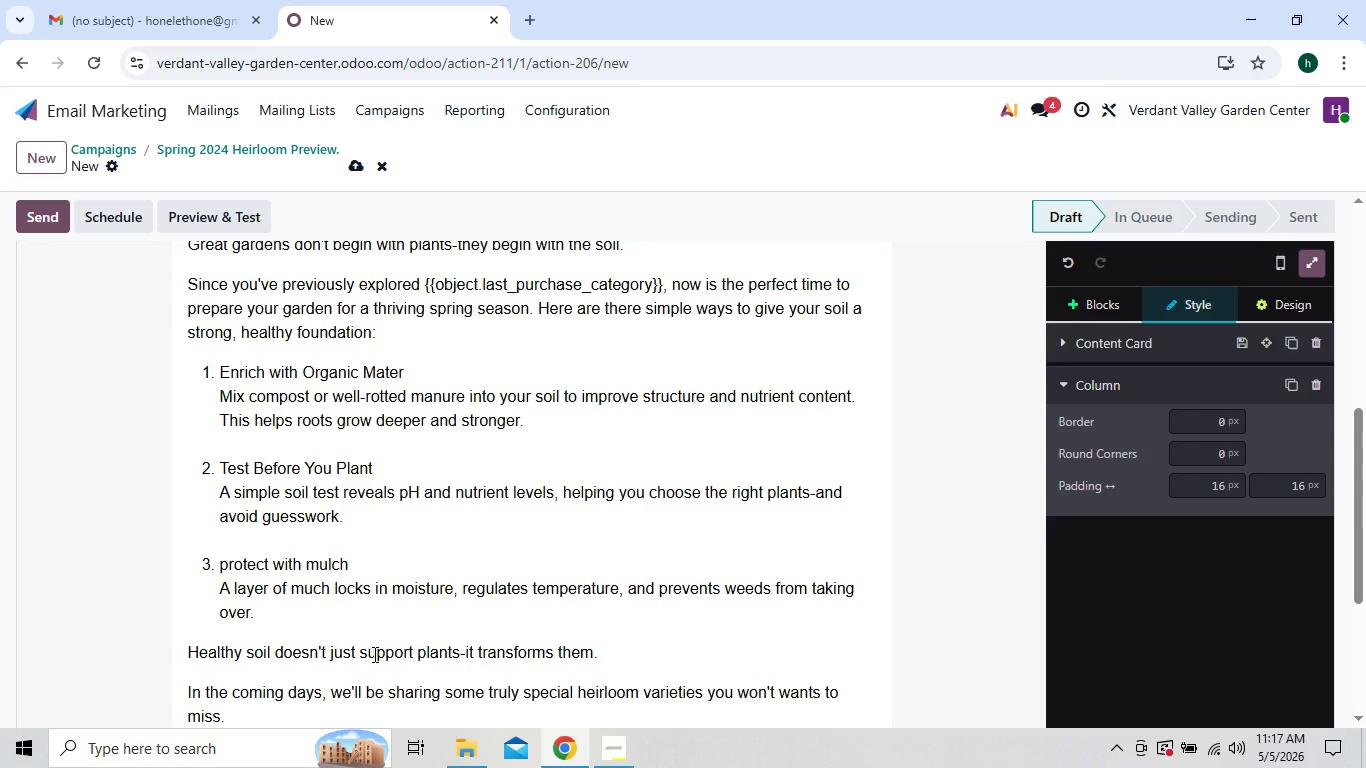 
key(Enter)
 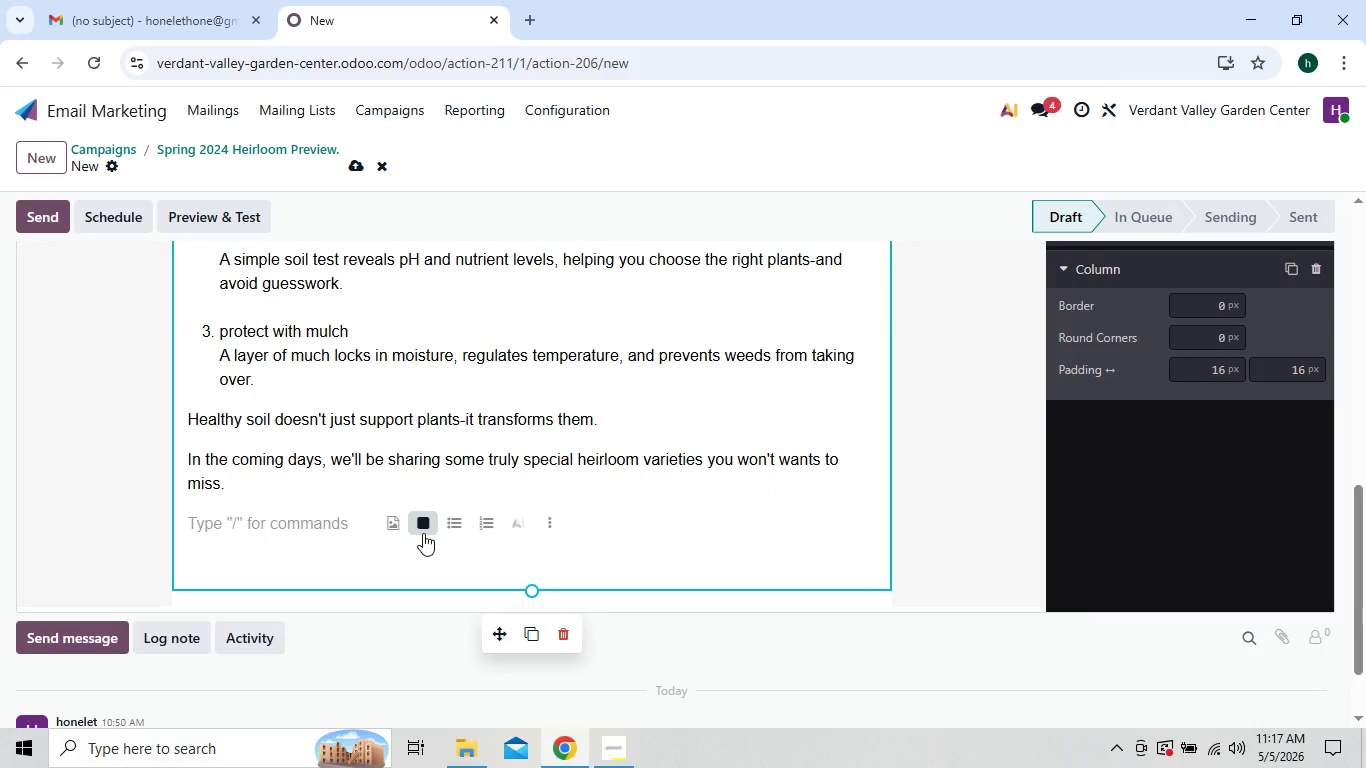 
wait(5.2)
 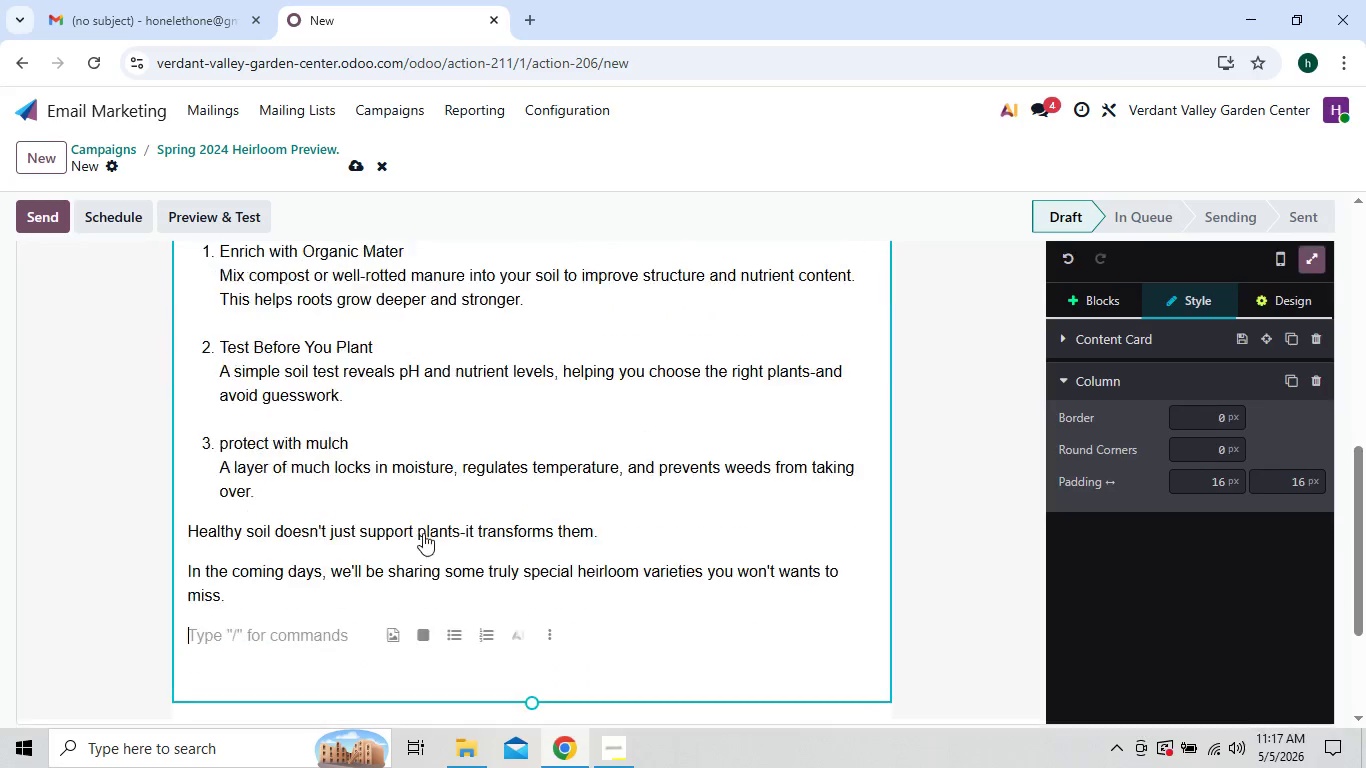 
type(Warm regards,)
 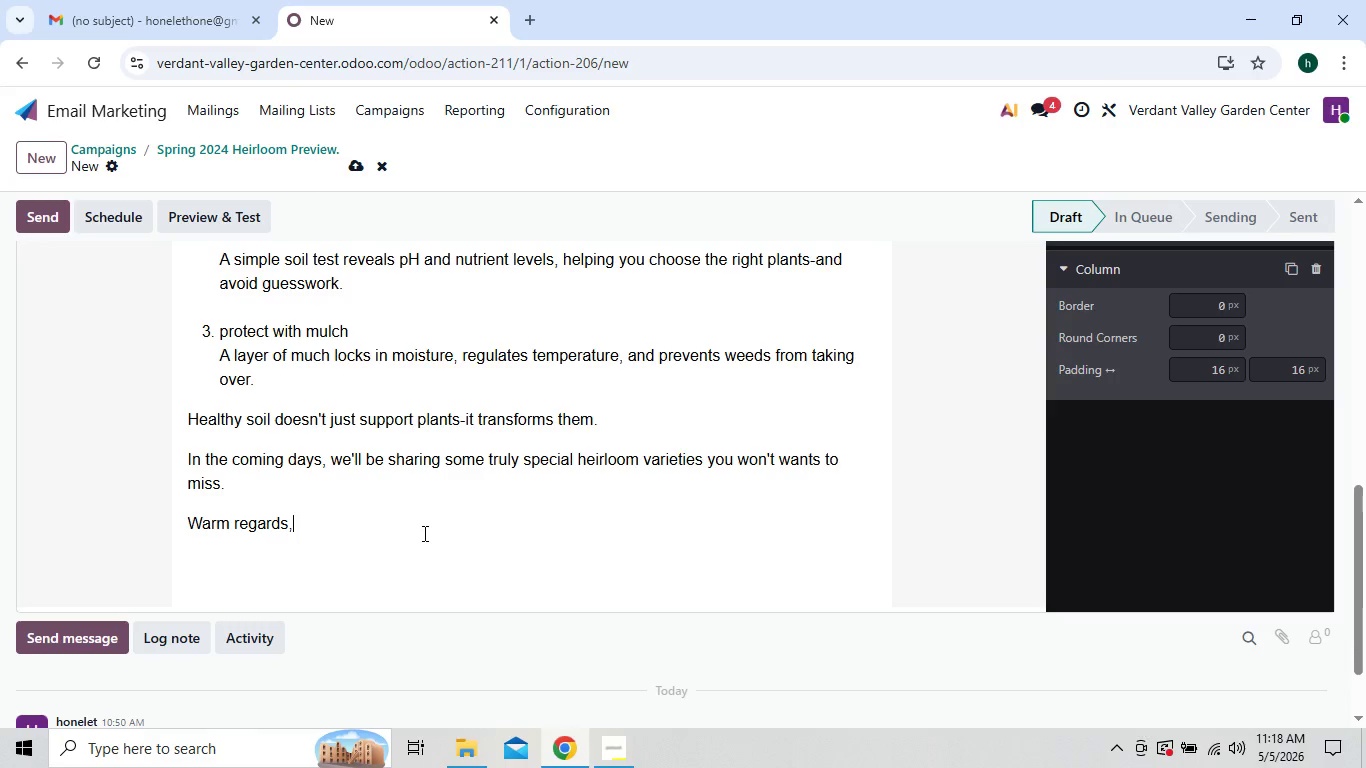 
key(Enter)
 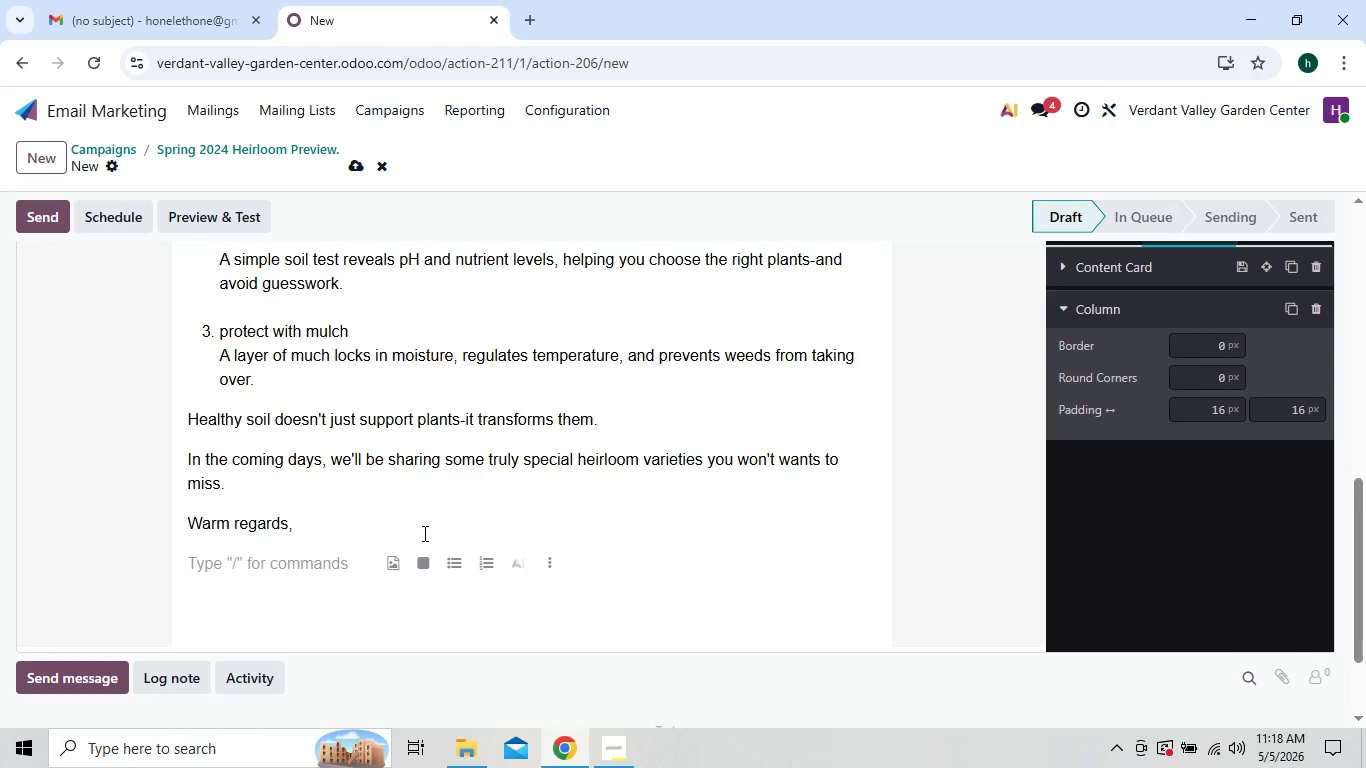 
key(CapsLock)
 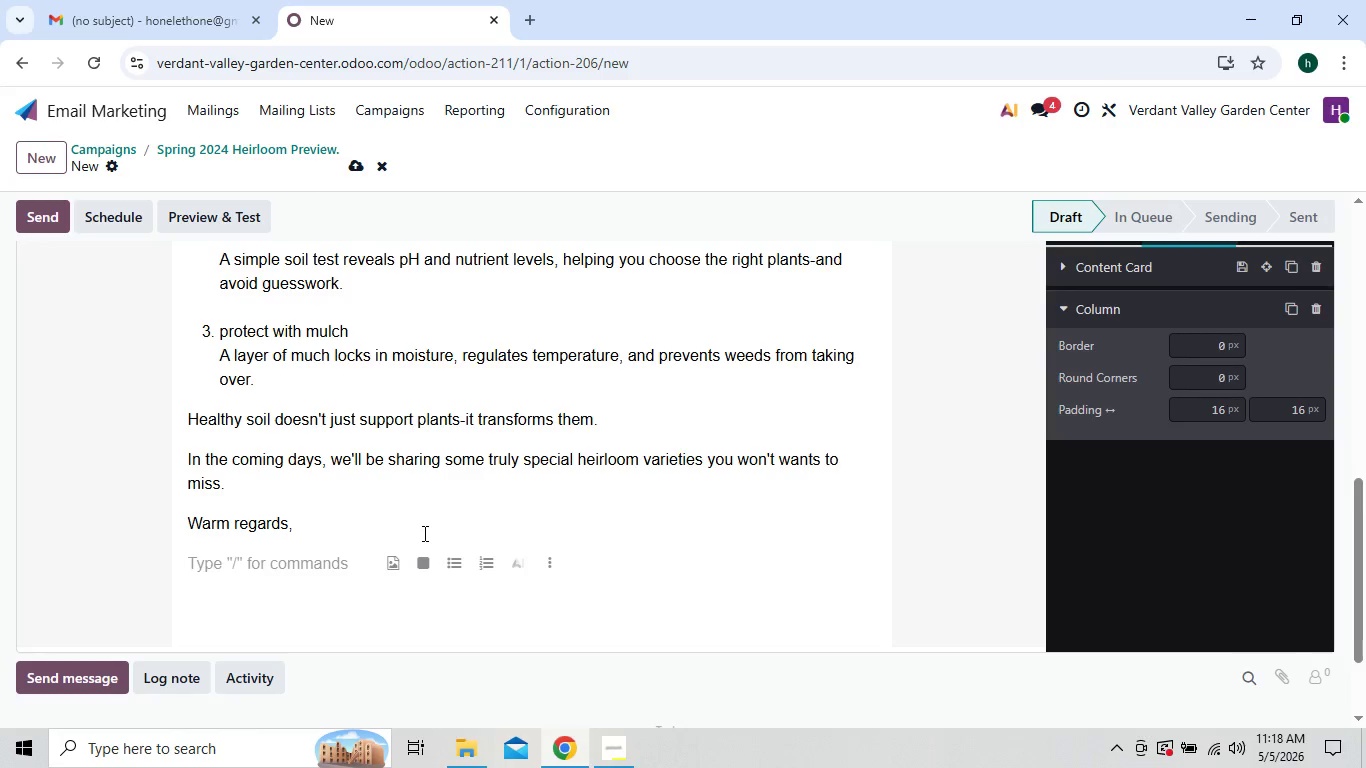 
key(V)
 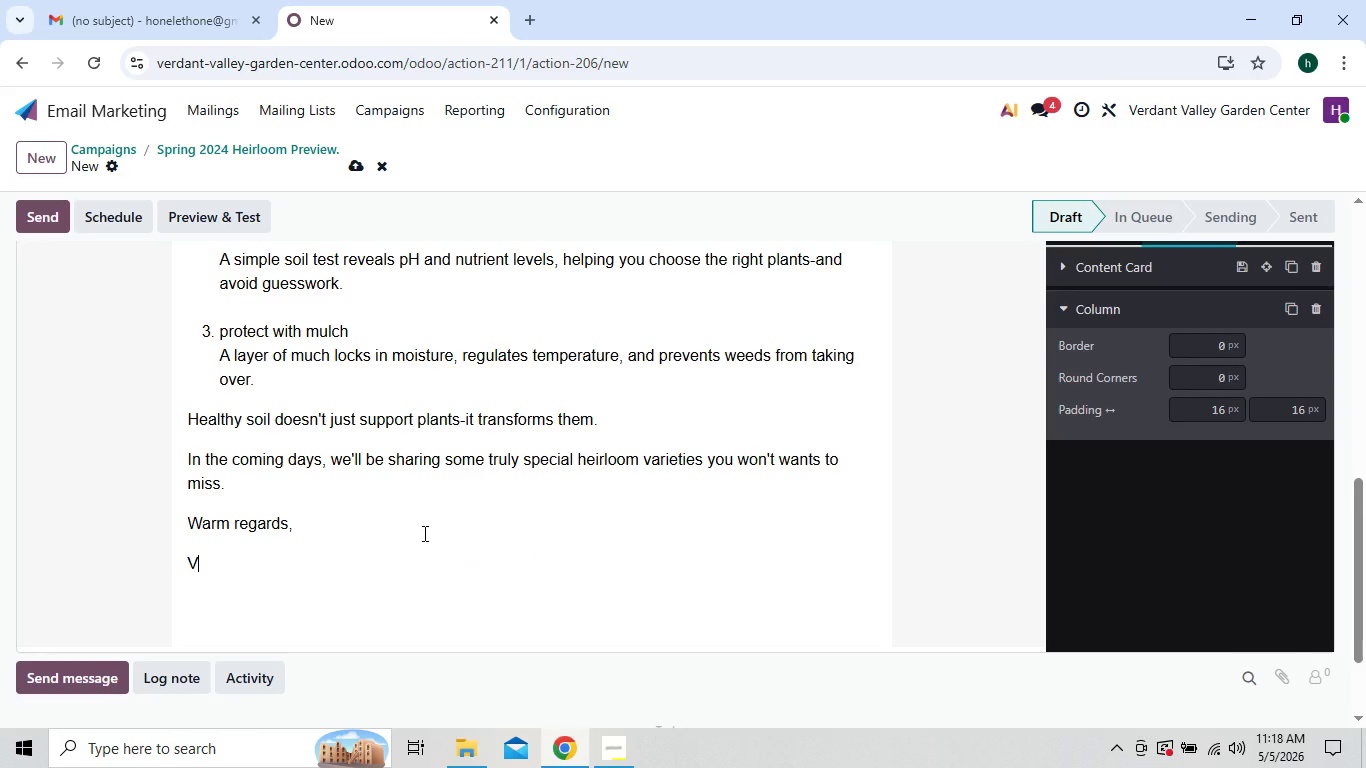 
key(CapsLock)
 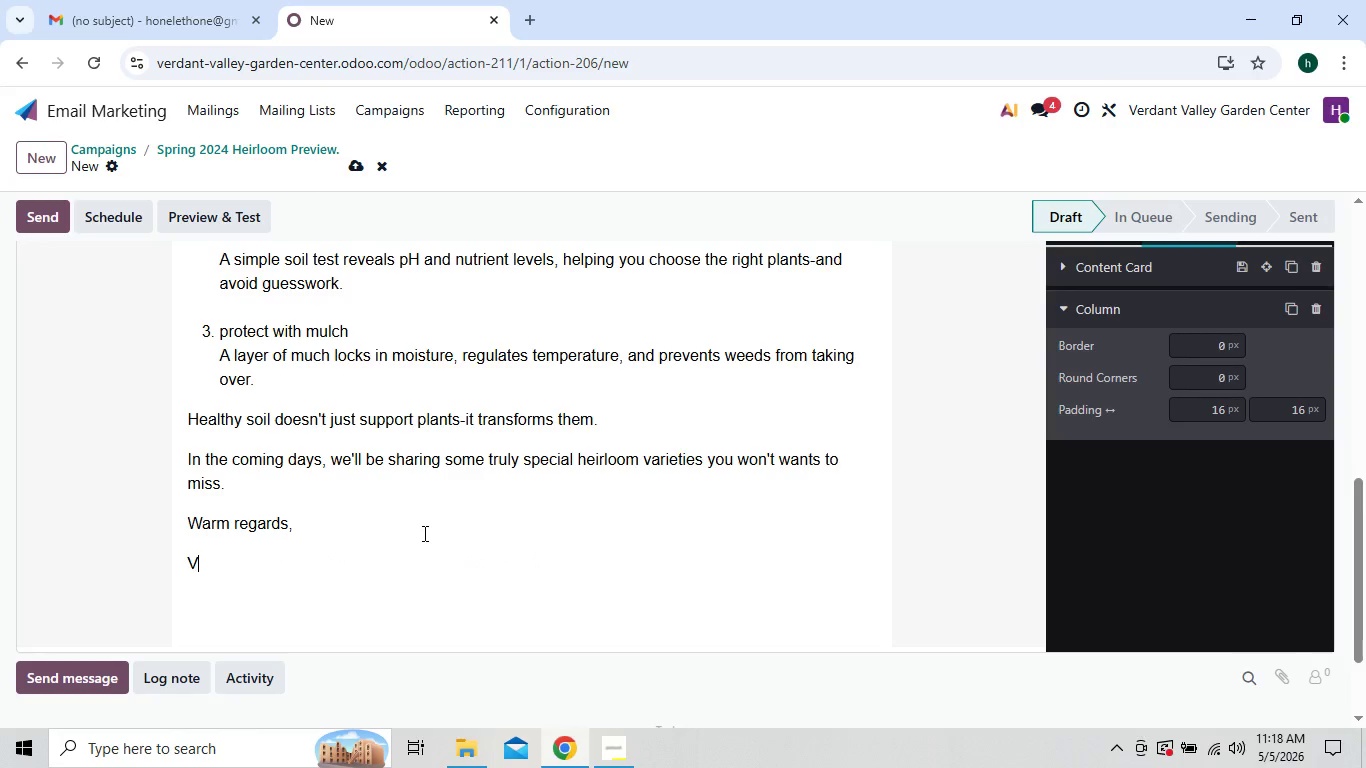 
wait(7.14)
 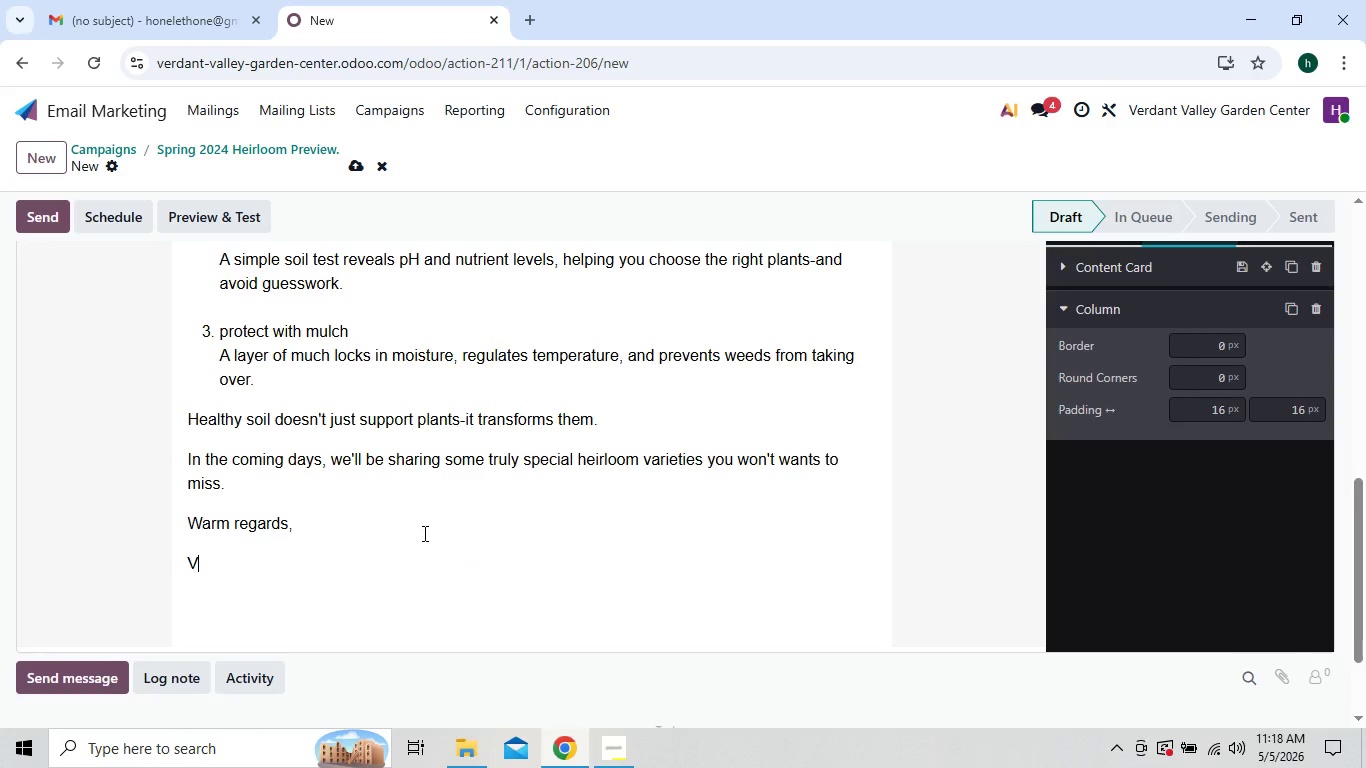 
type(erdant Valley)
 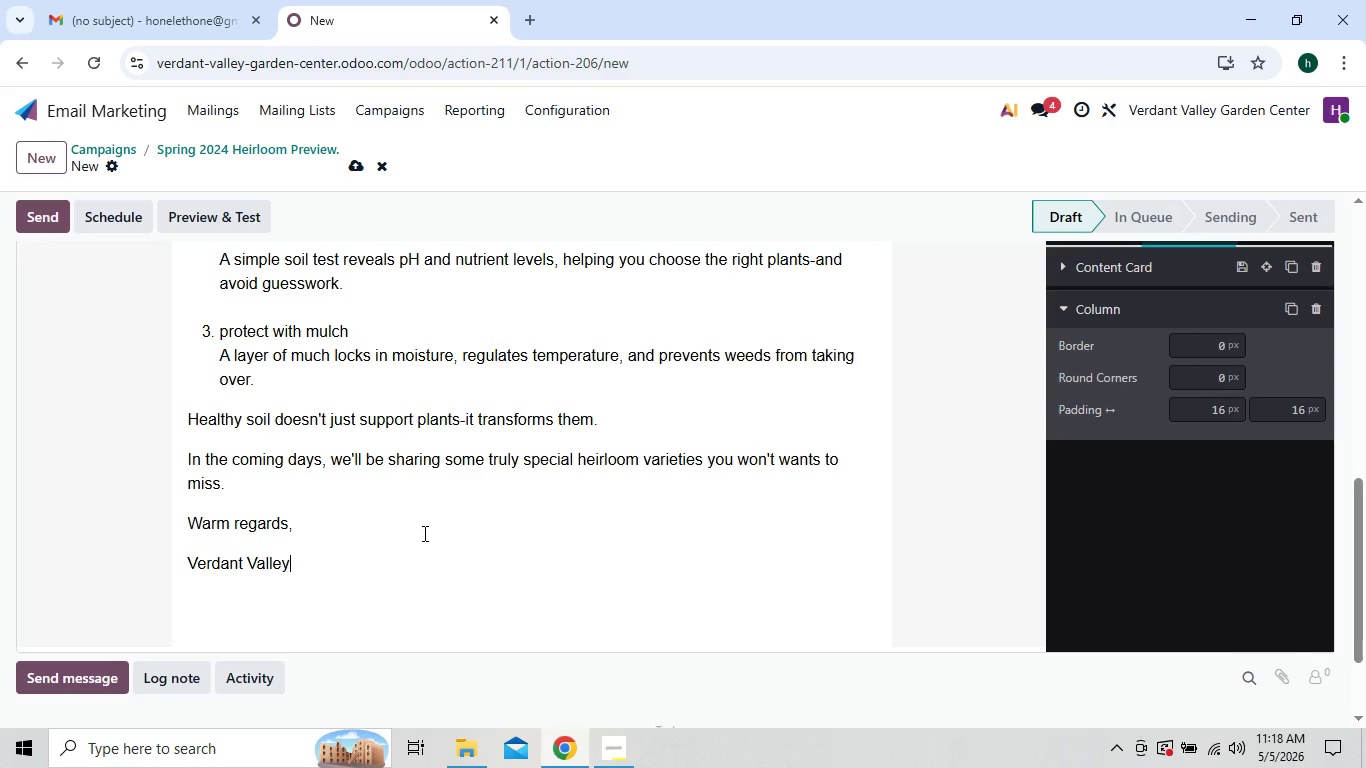 
type( Garden )
 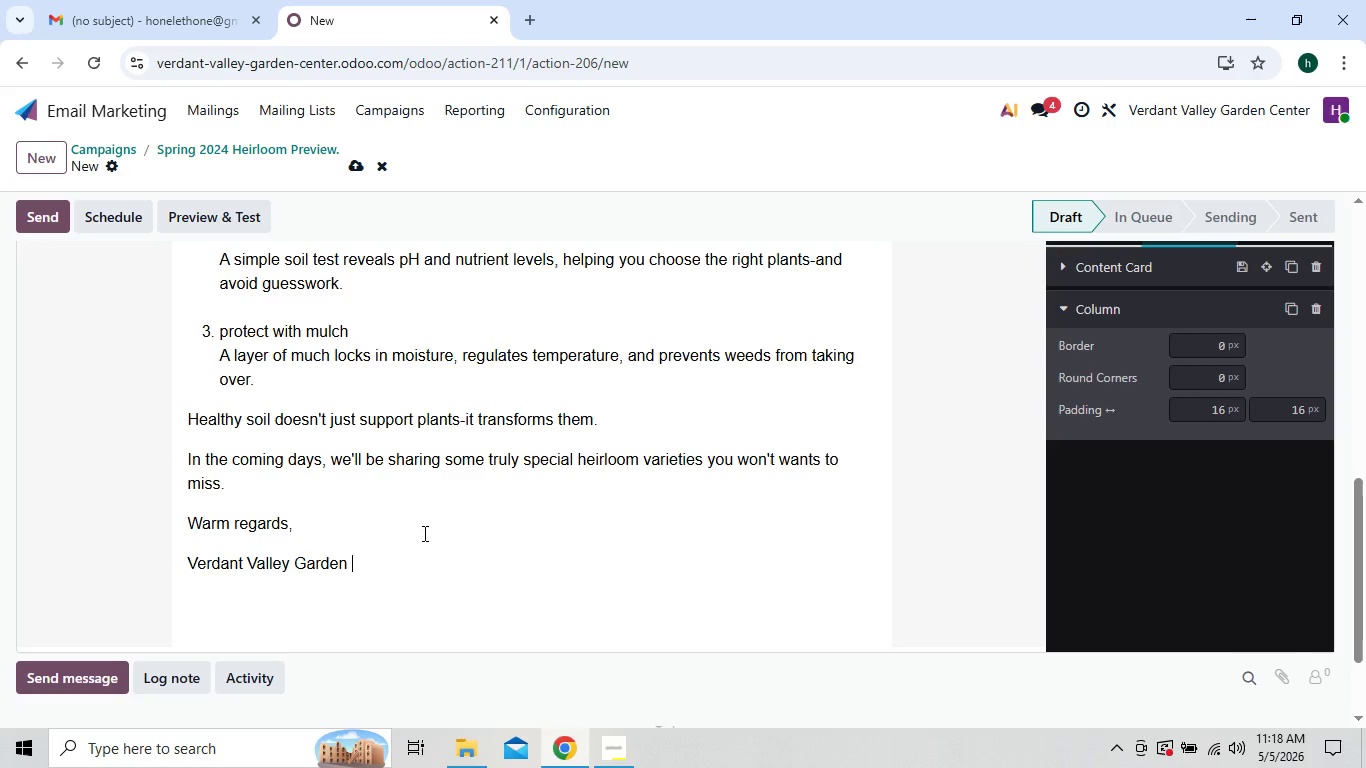 
wait(8.42)
 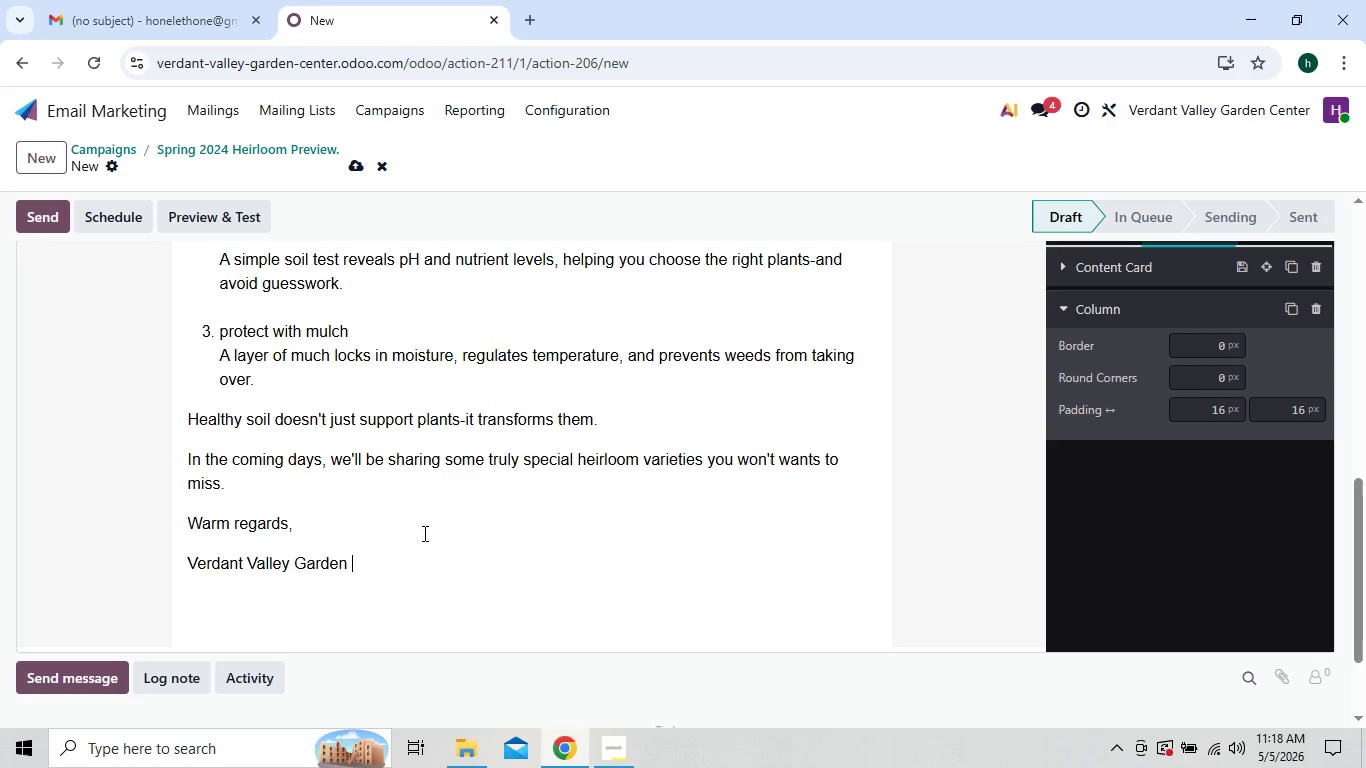 
type(Center)
 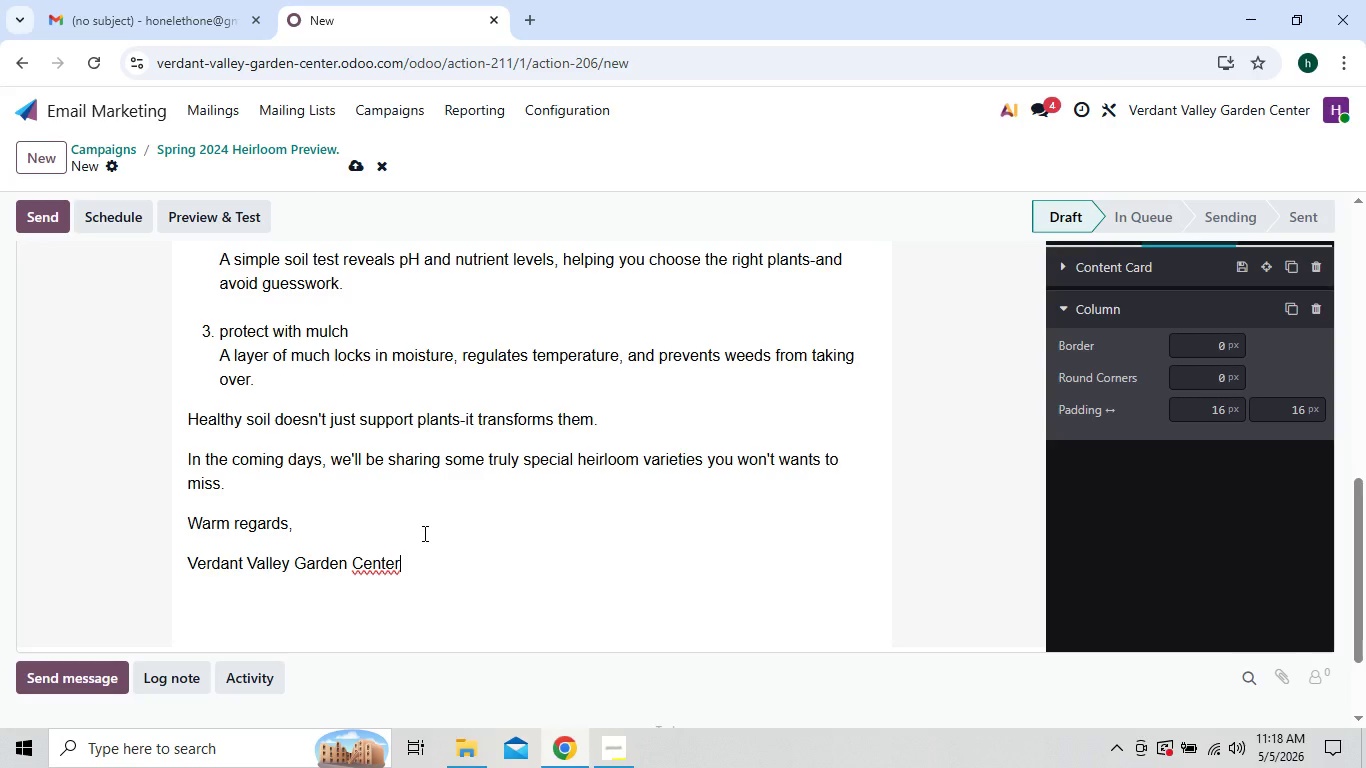 
wait(9.52)
 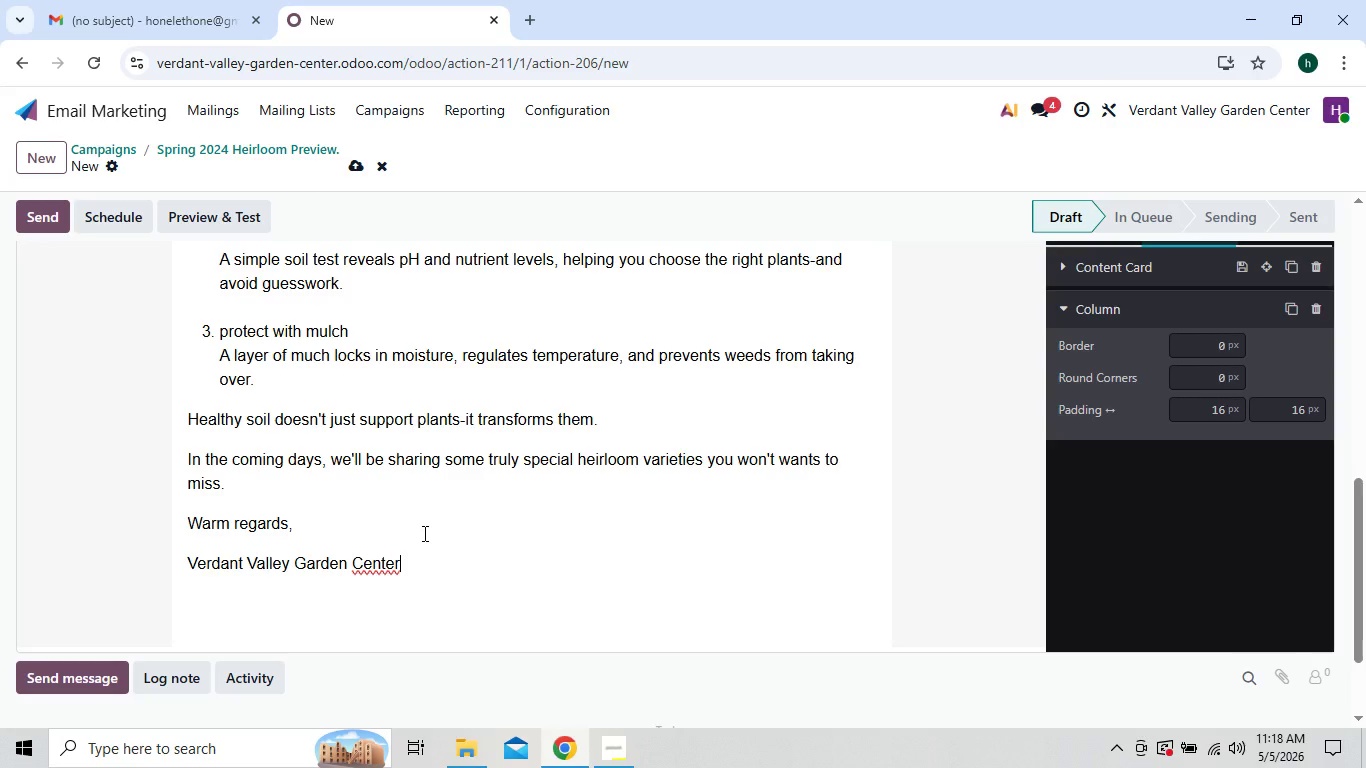 
left_click_drag(start_coordinate=[186, 560], to_coordinate=[422, 585])
 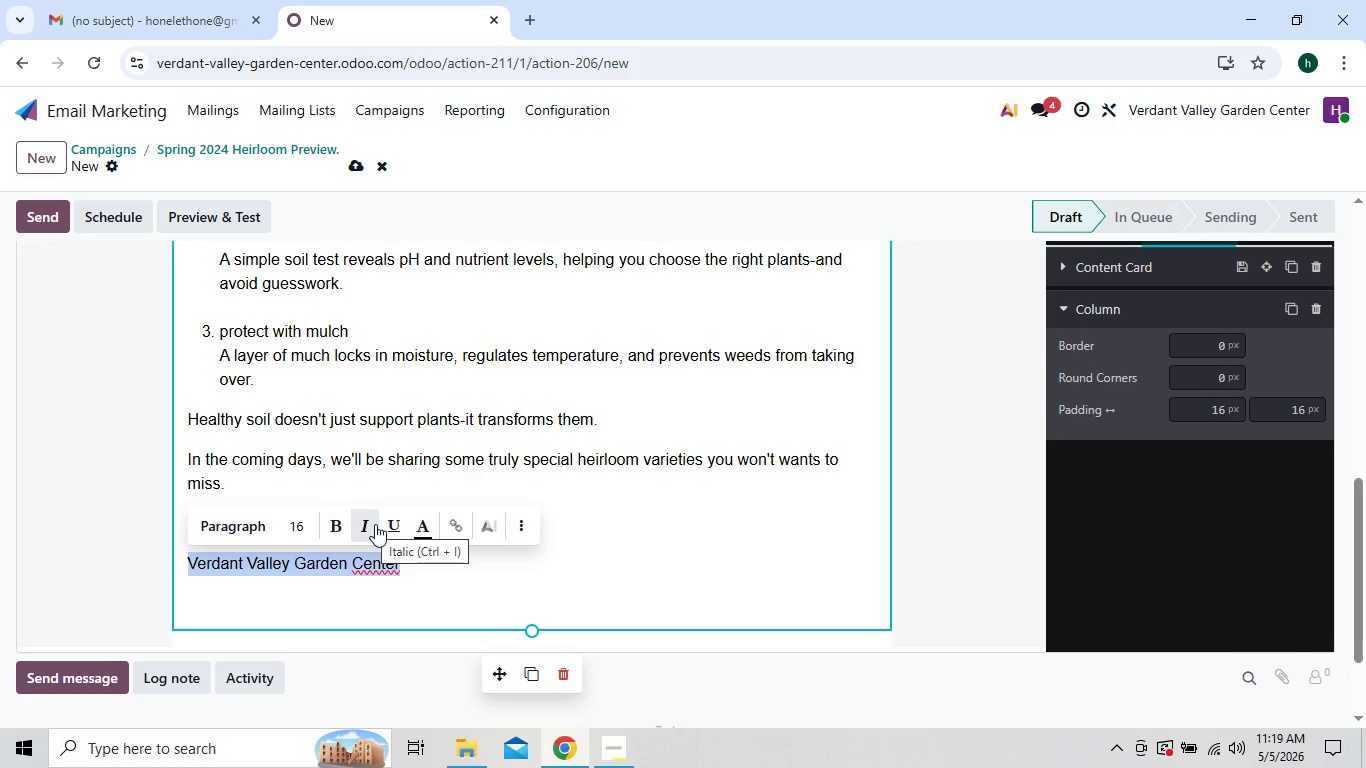 
left_click([342, 524])
 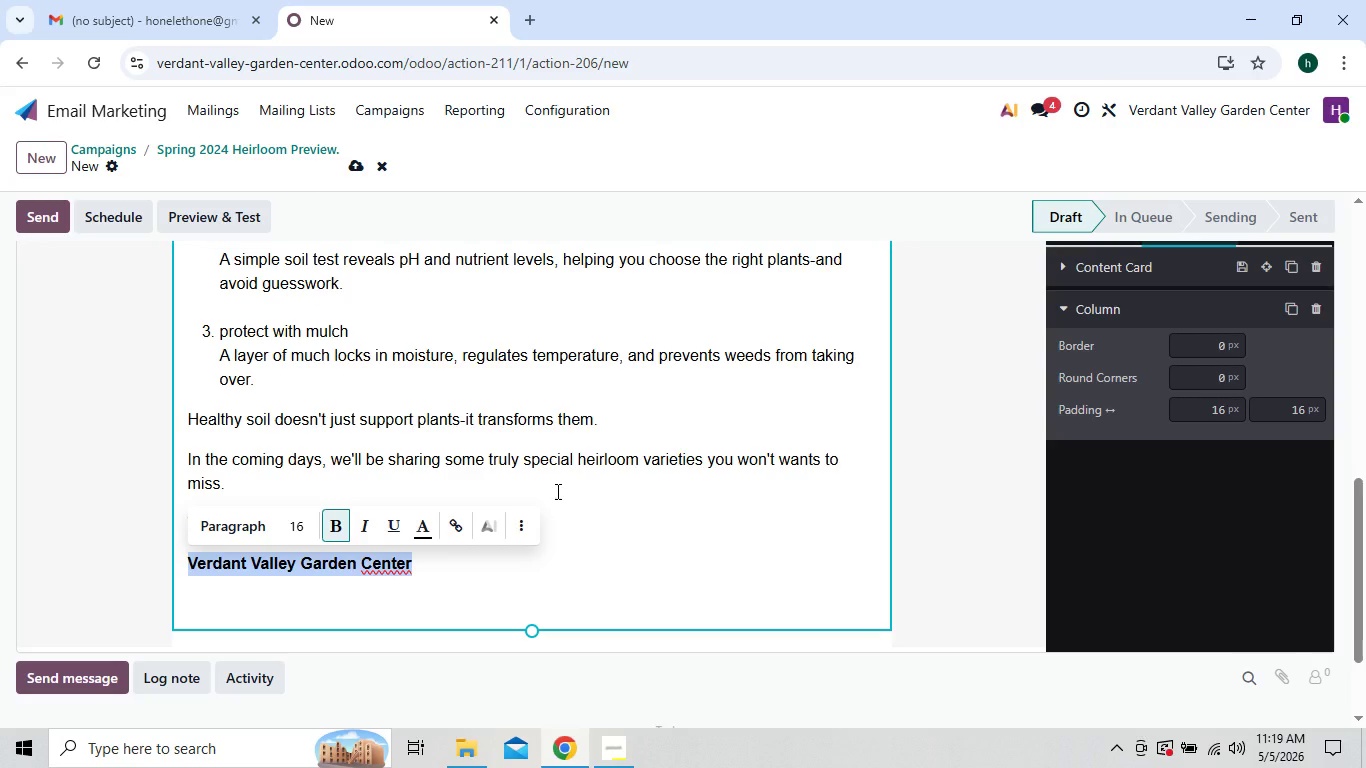 
wait(5.48)
 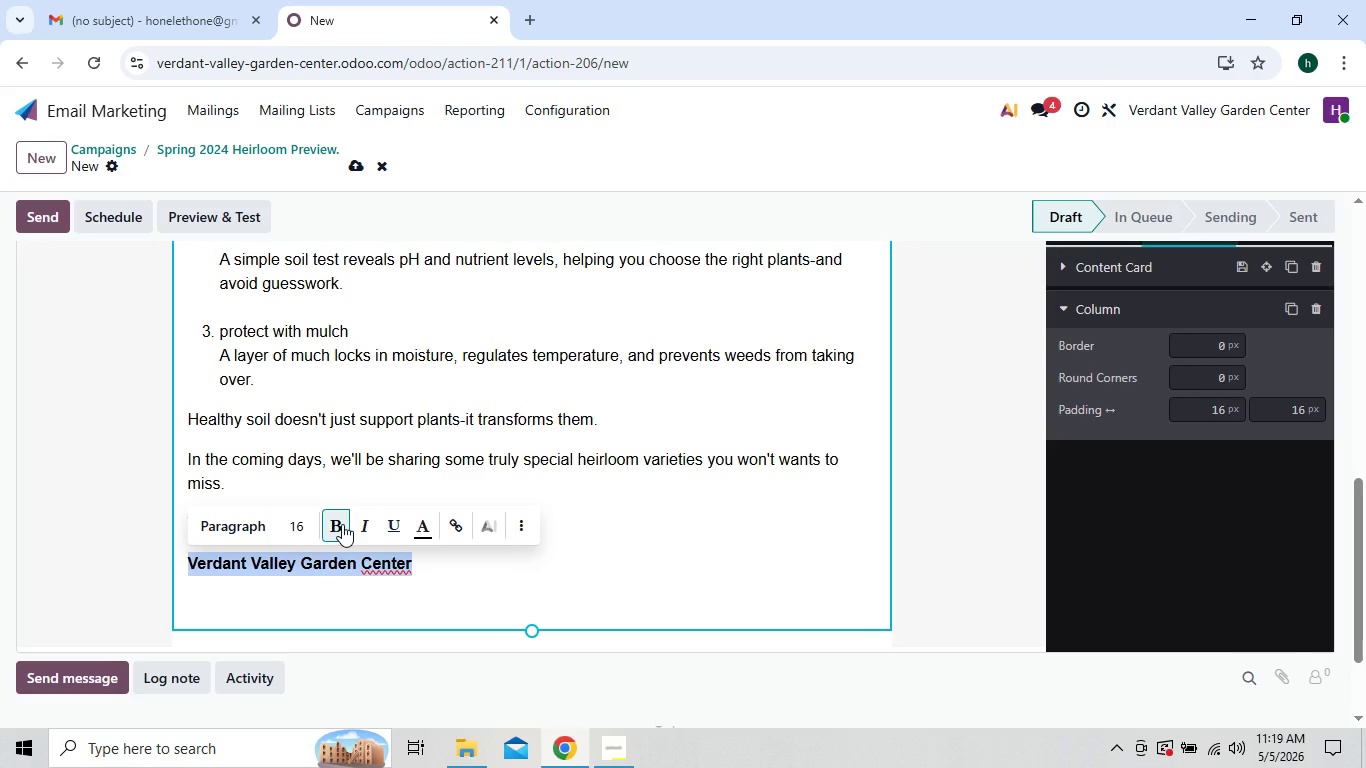 
left_click([579, 490])
 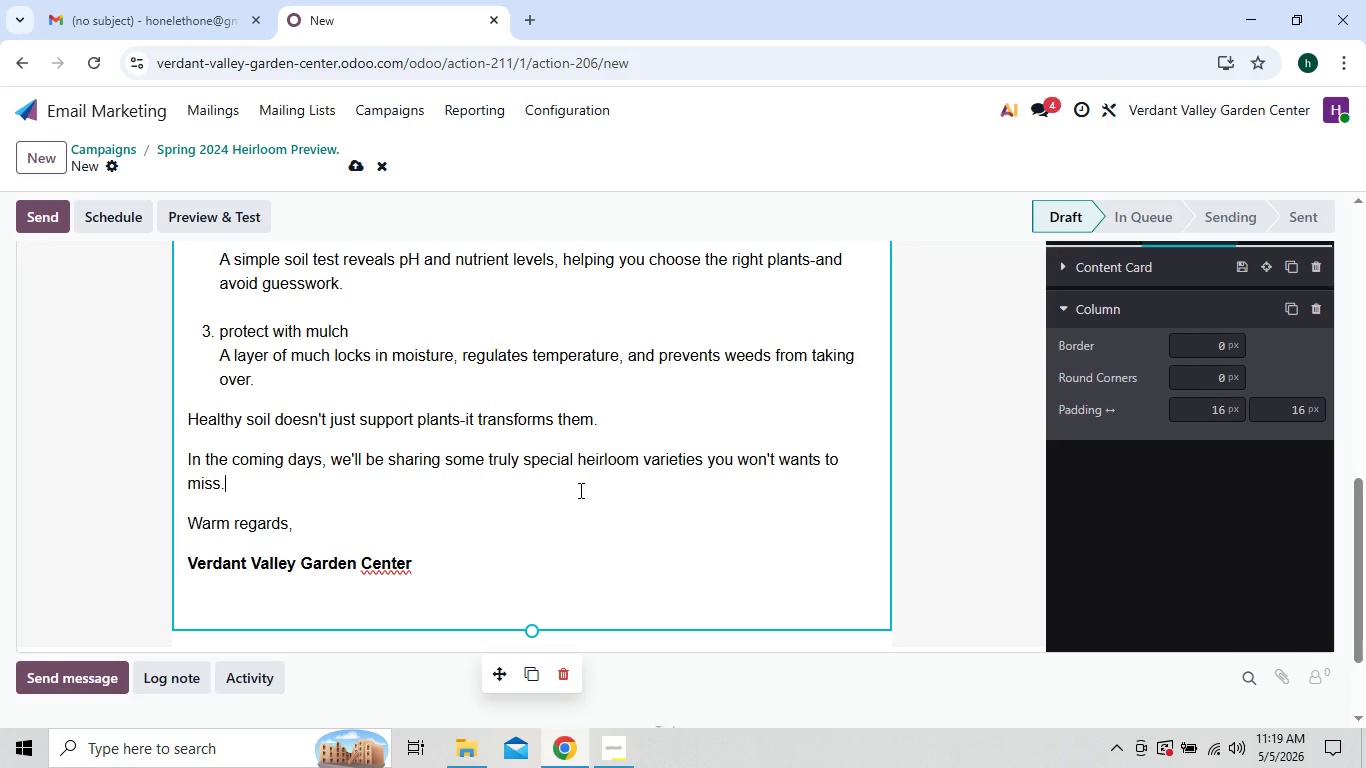 
left_click_drag(start_coordinate=[586, 439], to_coordinate=[609, 531])
 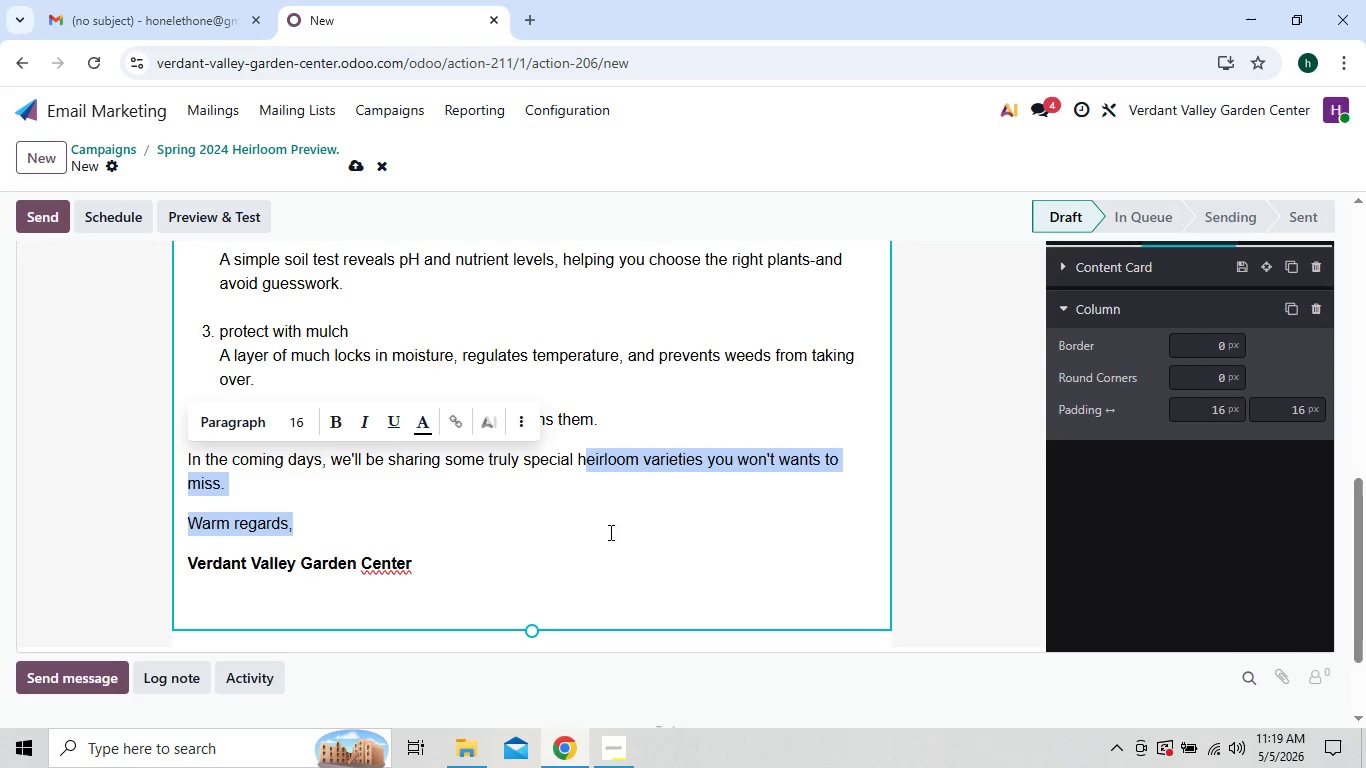 
left_click([609, 532])
 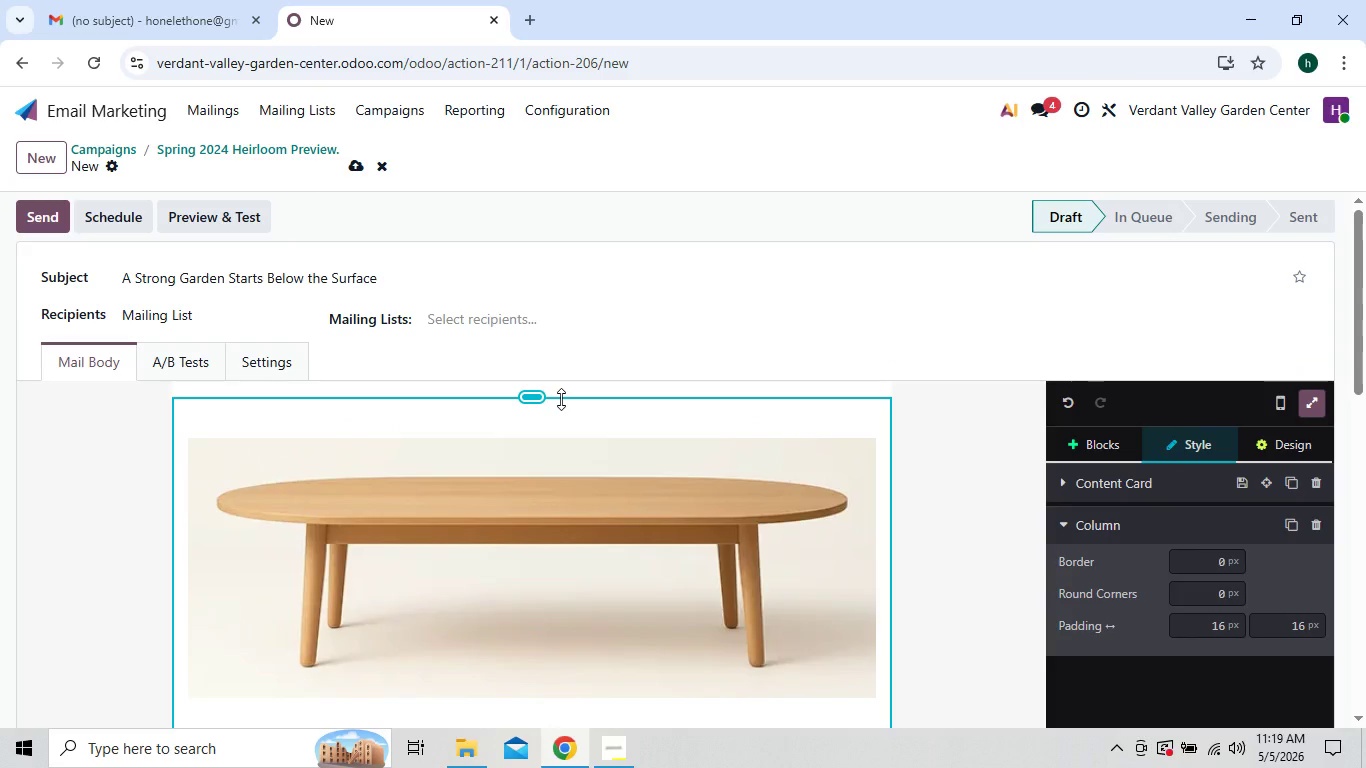 
wait(29.2)
 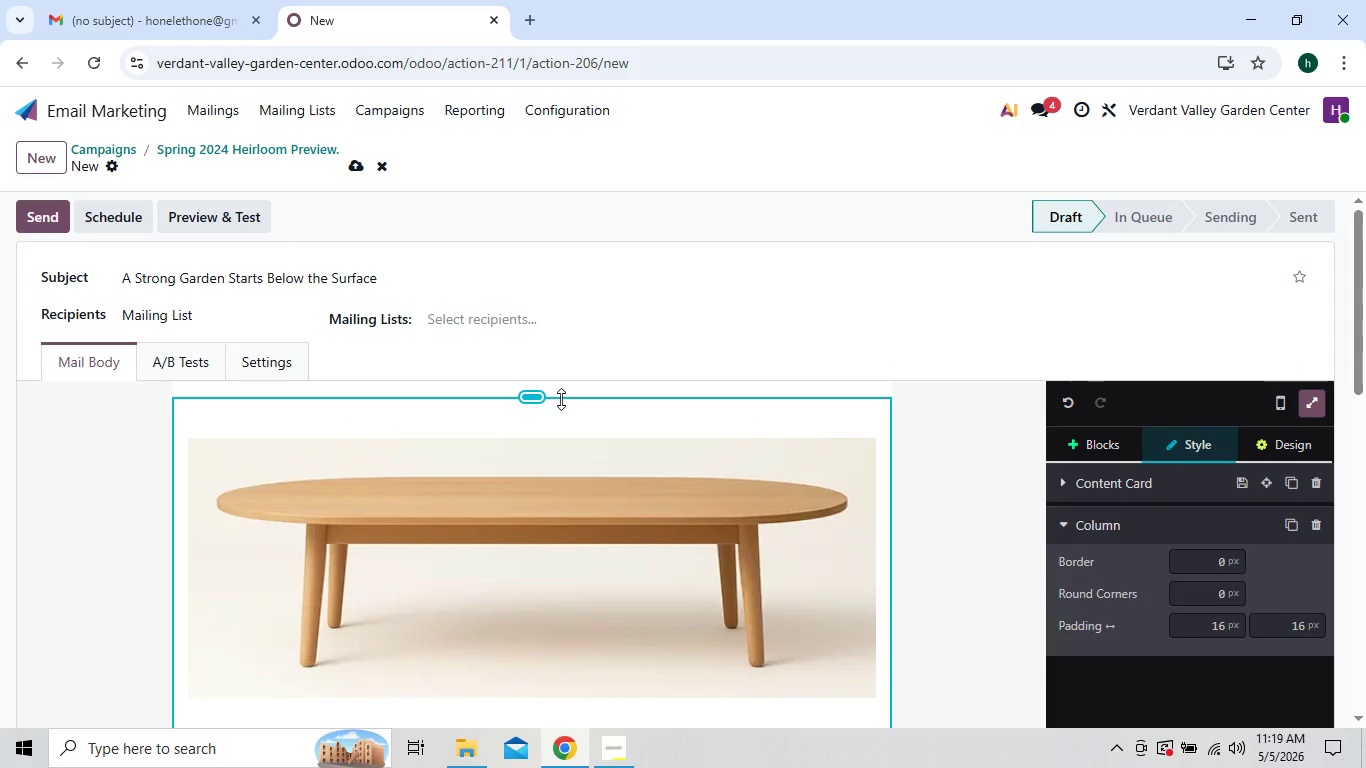 
left_click([507, 320])
 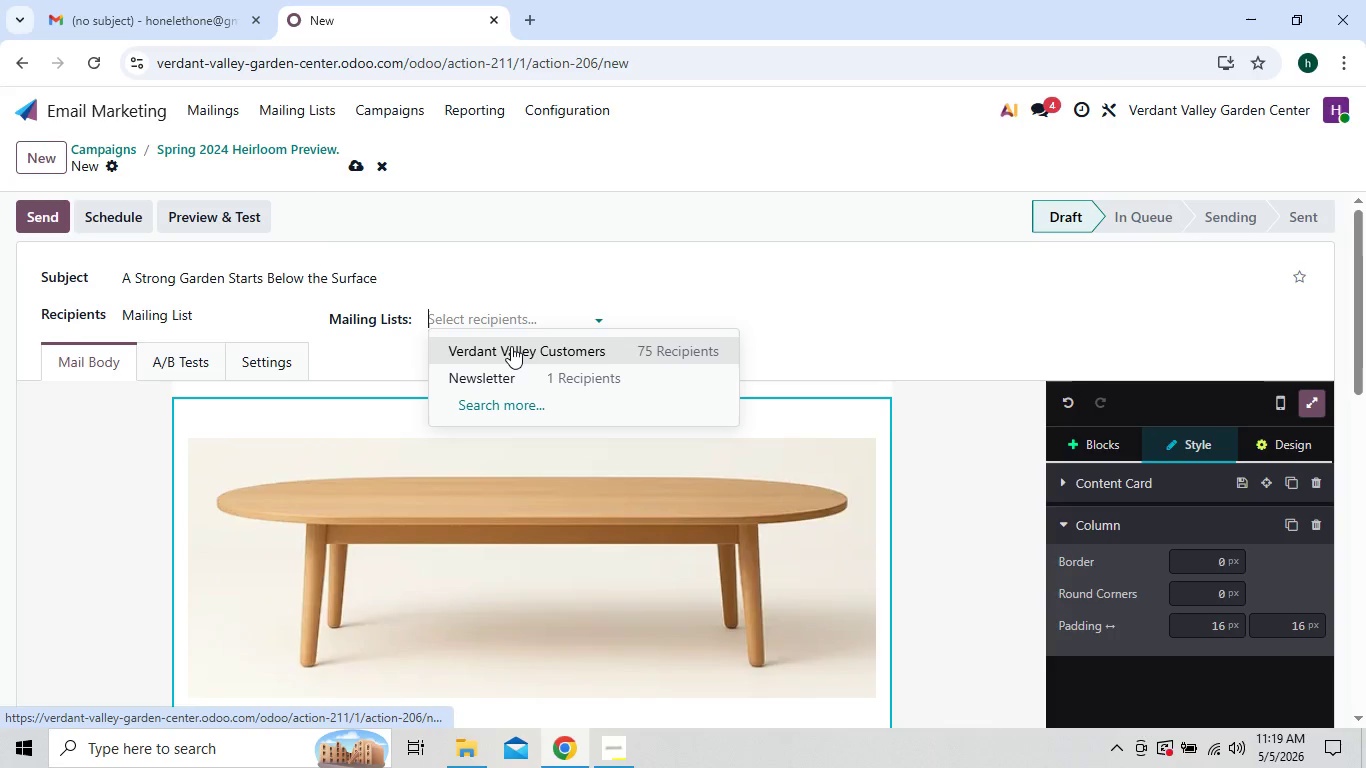 
wait(10.67)
 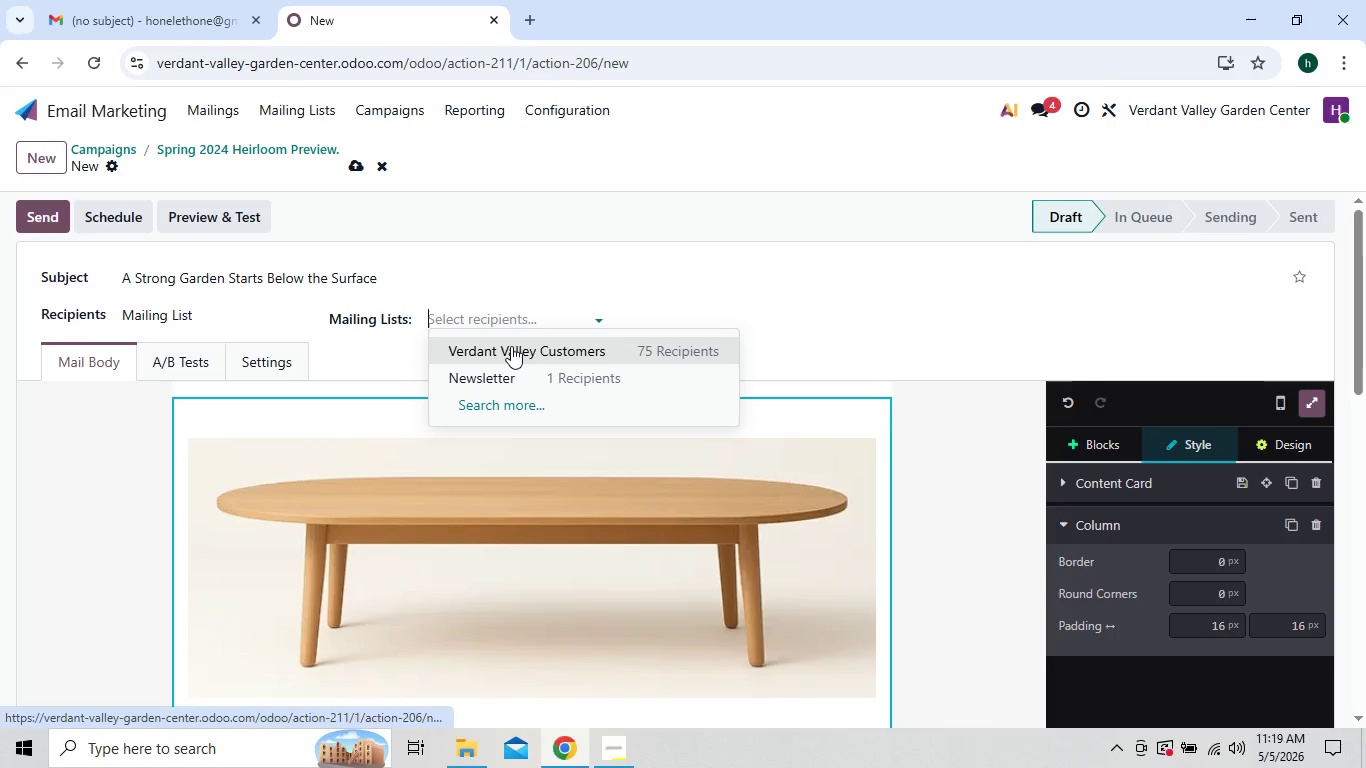 
left_click([511, 346])
 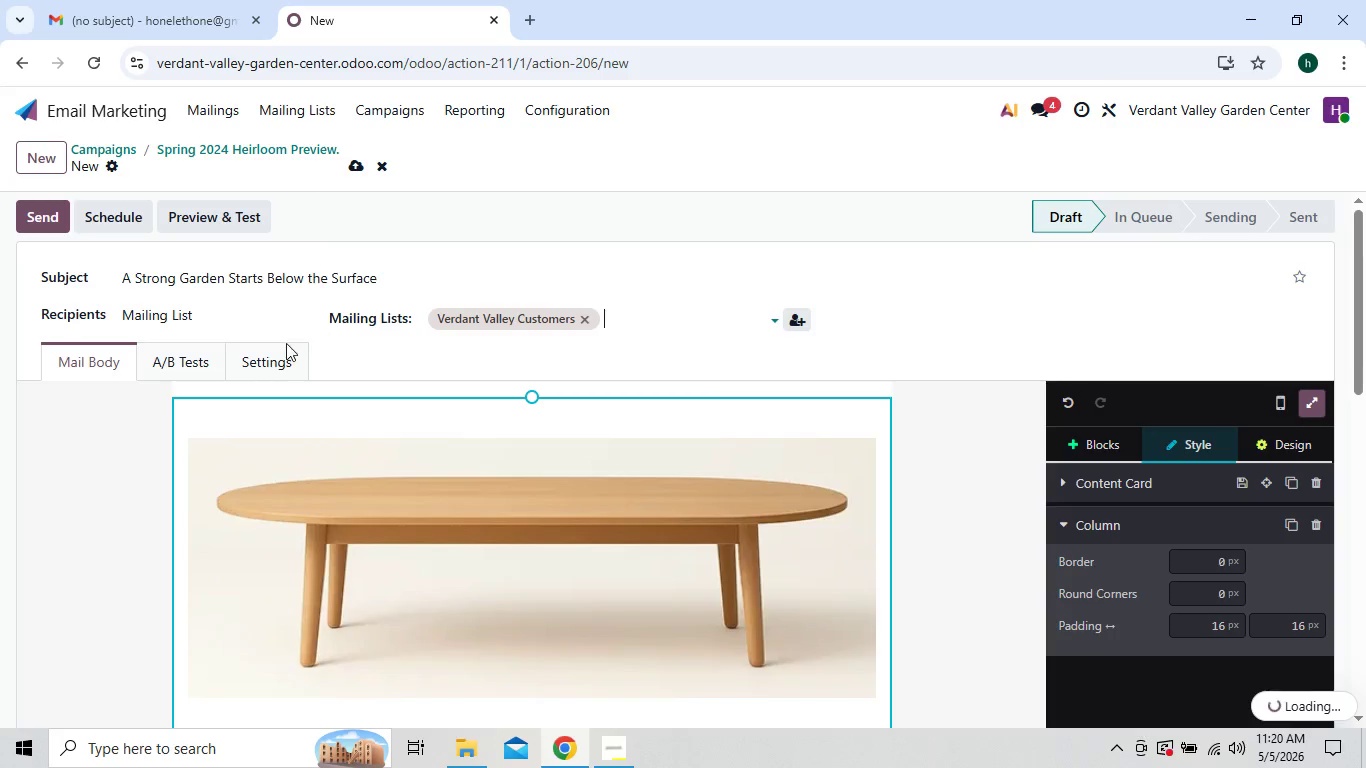 
left_click([270, 358])
 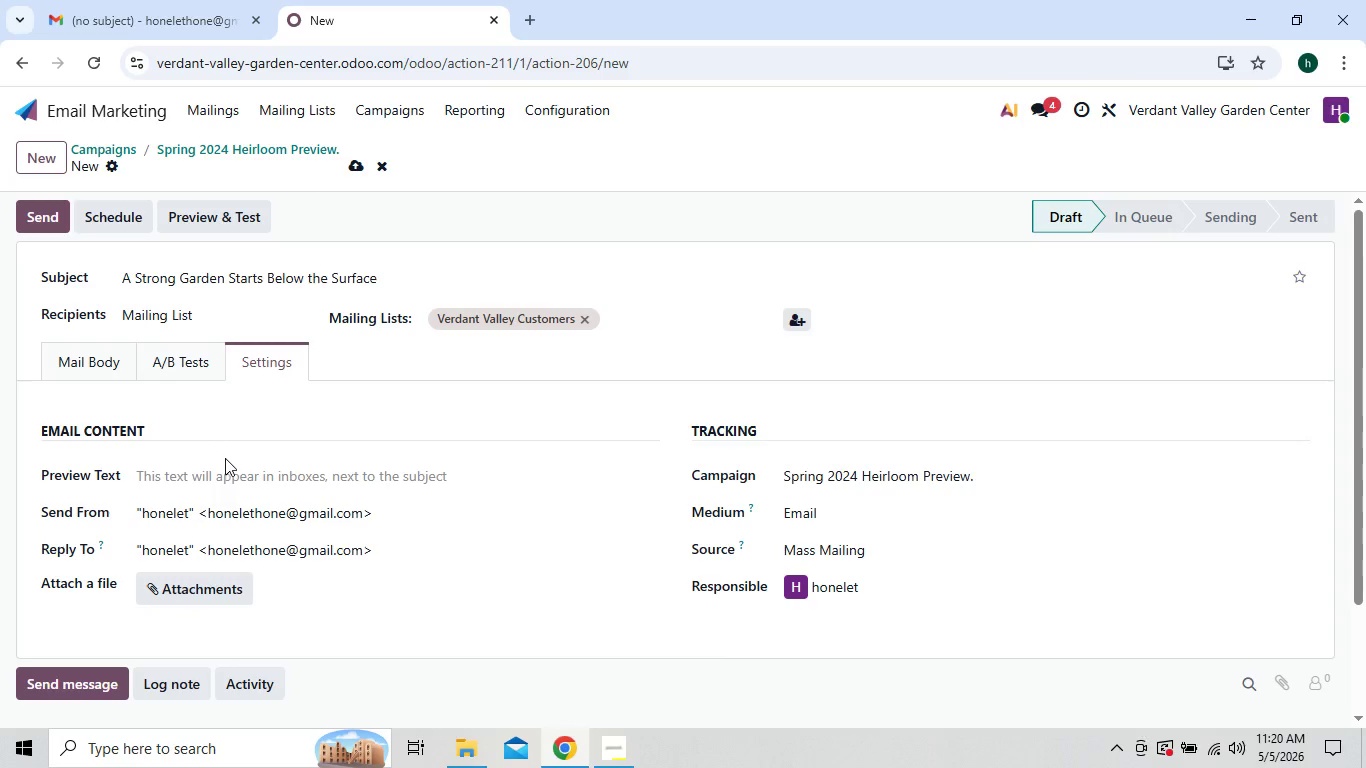 
left_click([225, 479])
 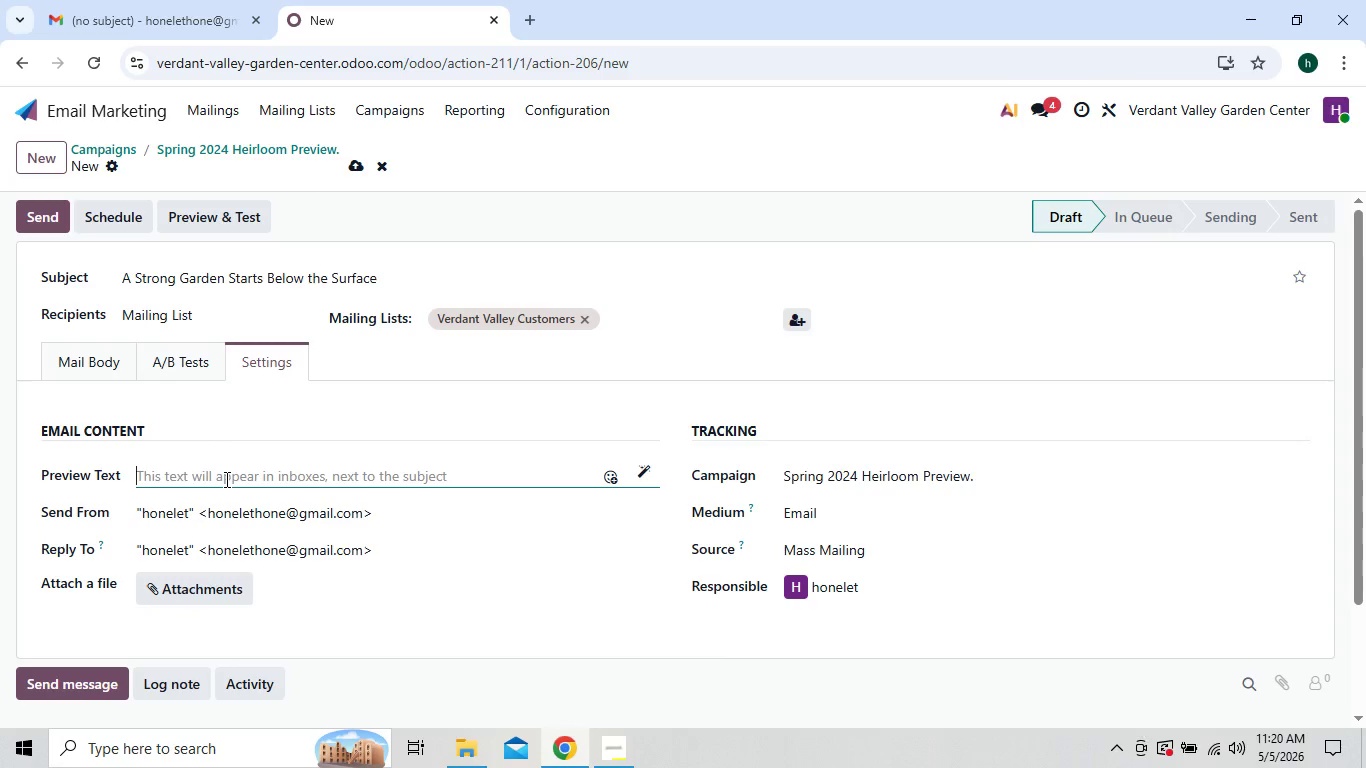 
wait(9.19)
 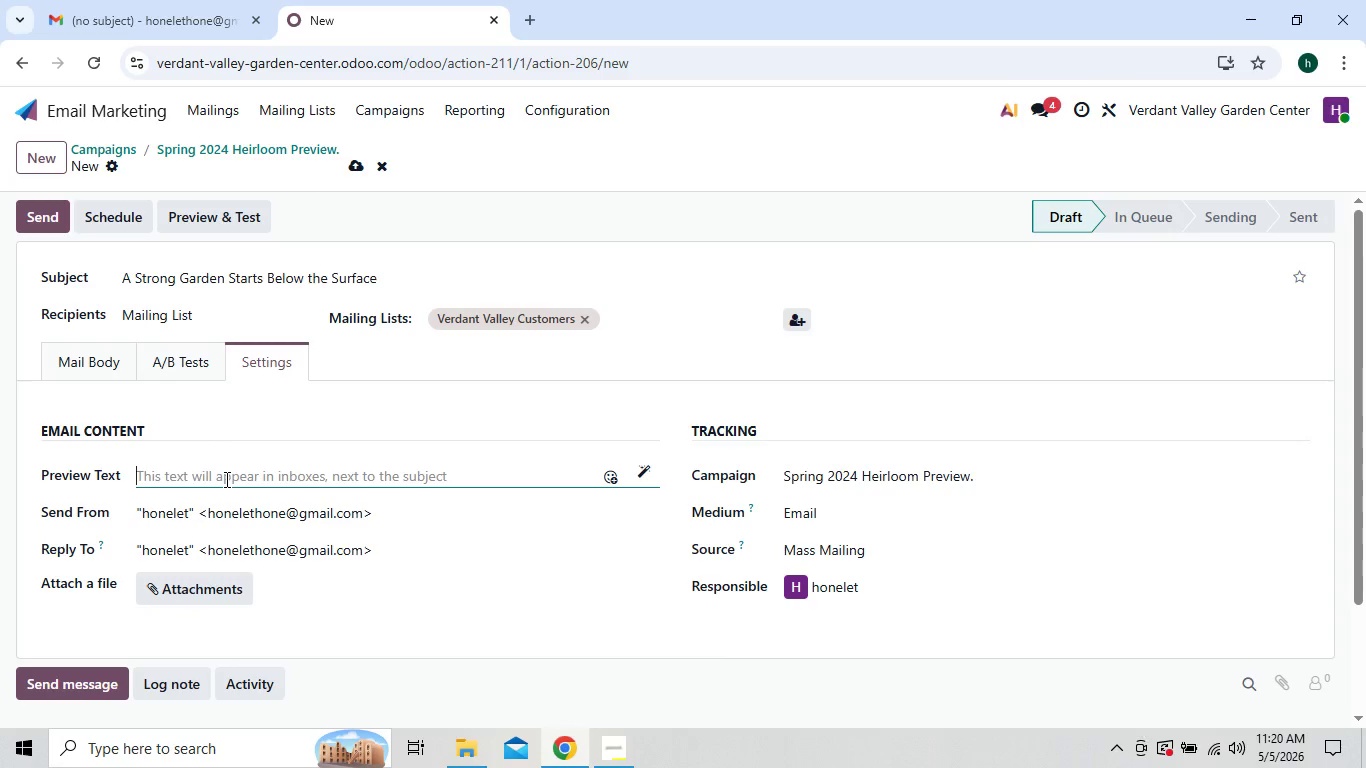 
type(S)
key(Backspace)
type(Sim)
 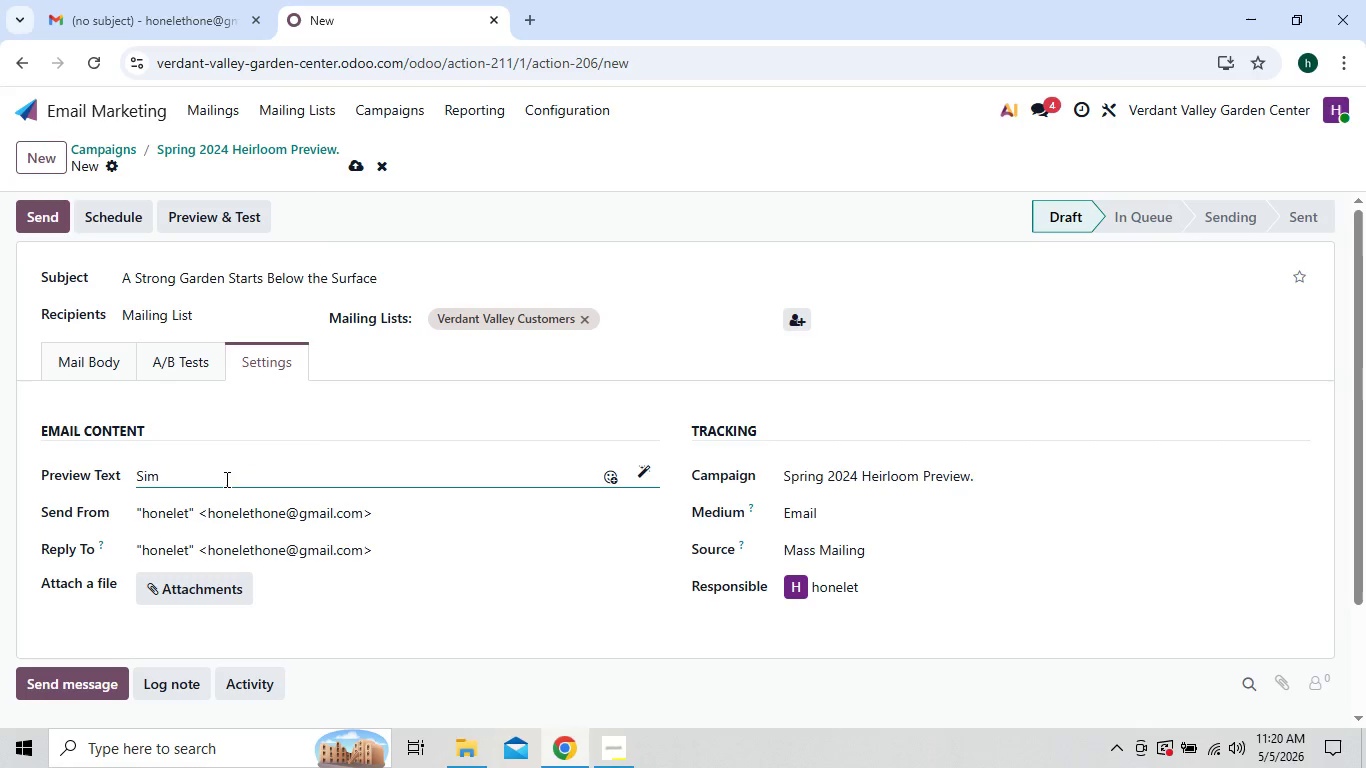 
hold_key(key=CapsLock, duration=0.34)
 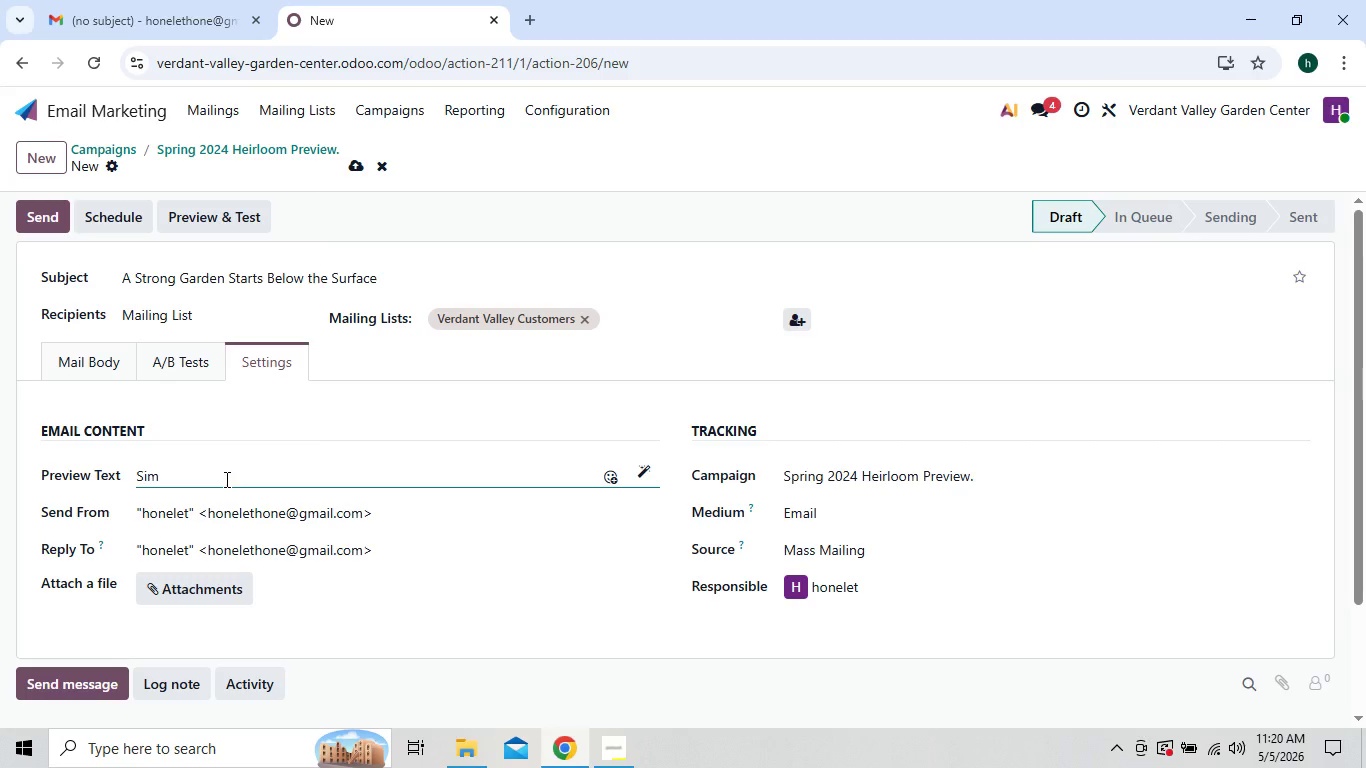 
type(PLE SOIL IPS)
key(Backspace)
key(Backspace)
key(Backspace)
type(TIPS TA)
 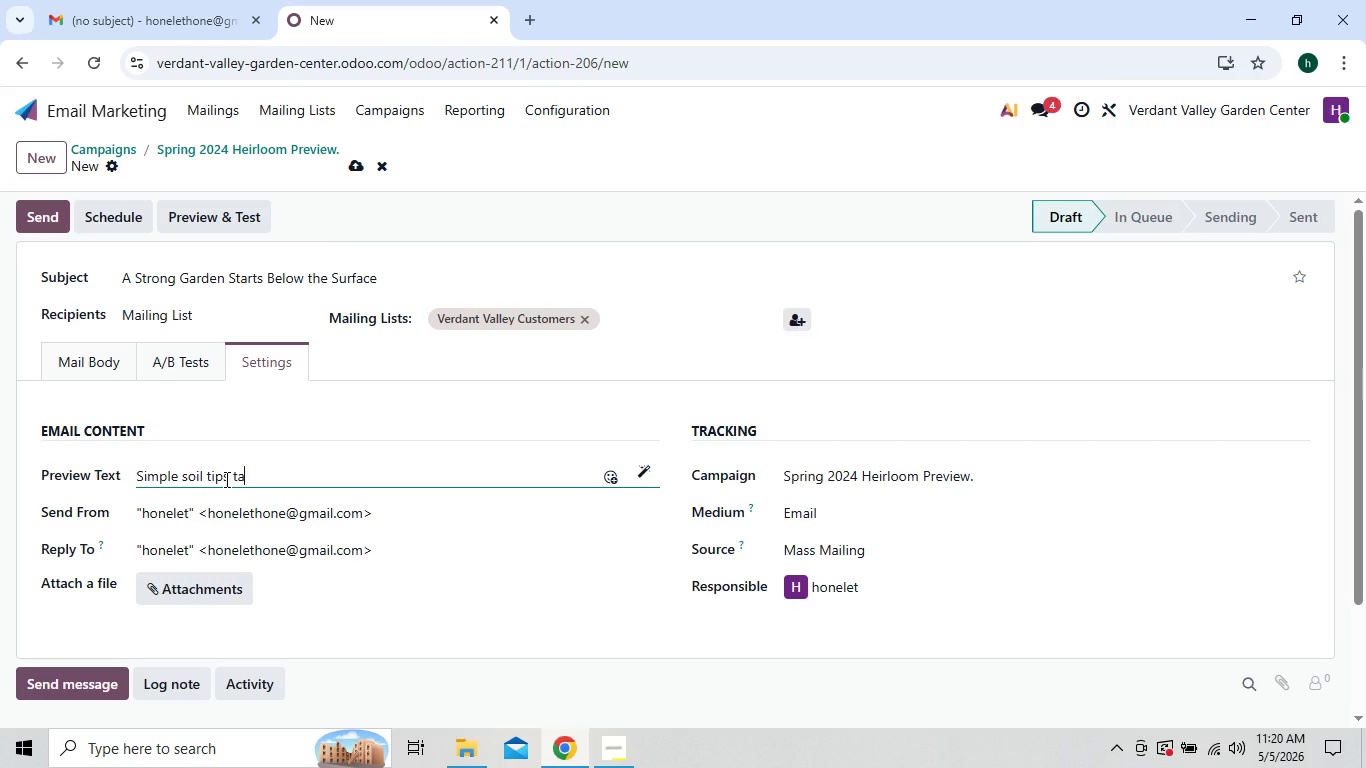 
type(ILORED TO WHAT YOU LOVE GROWING)
 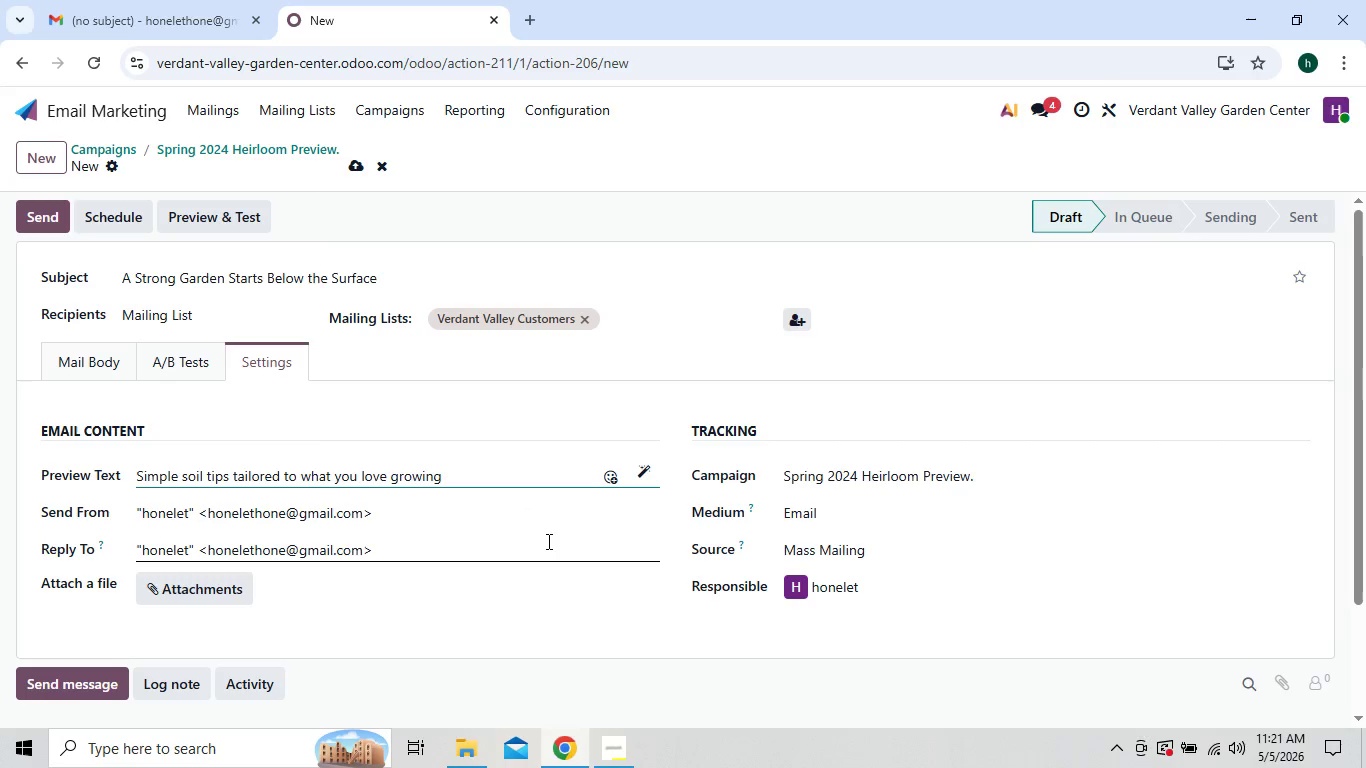 
wait(6.47)
 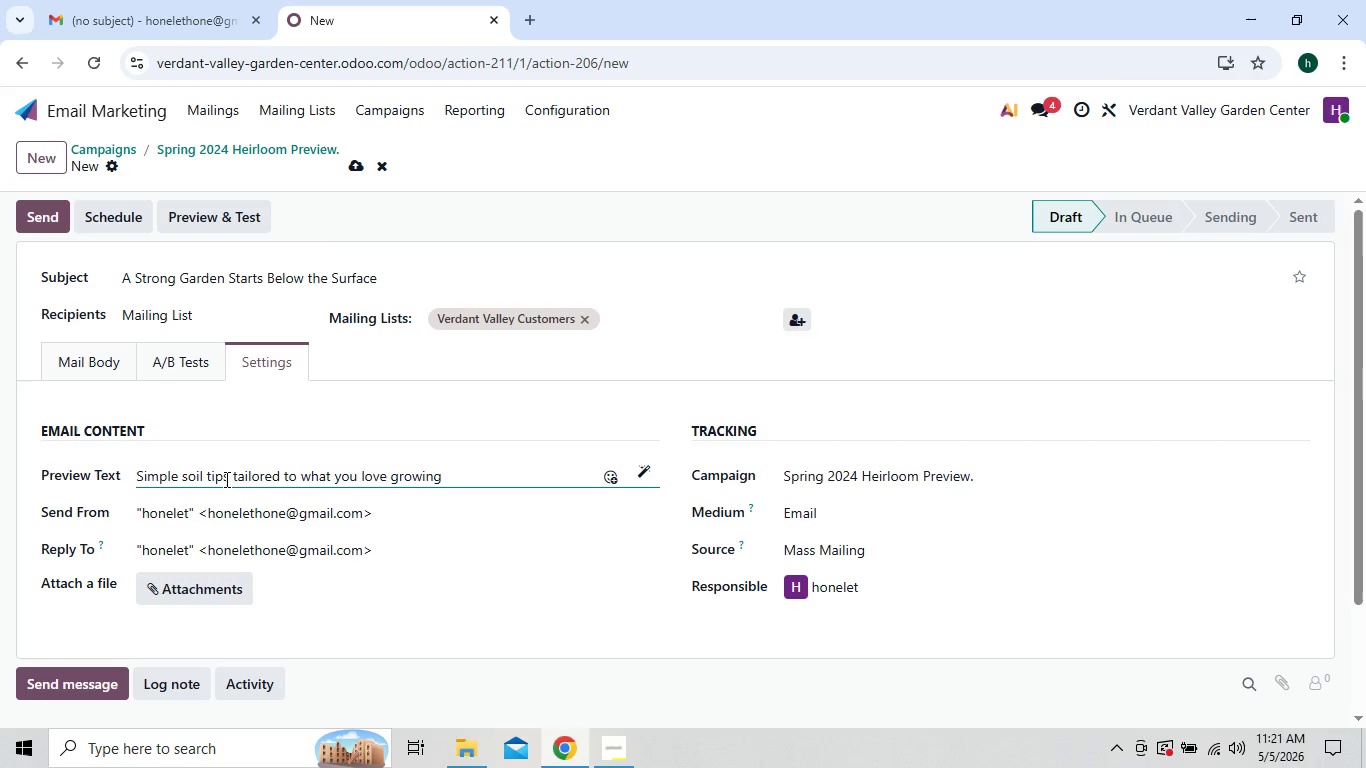 
left_click([556, 594])
 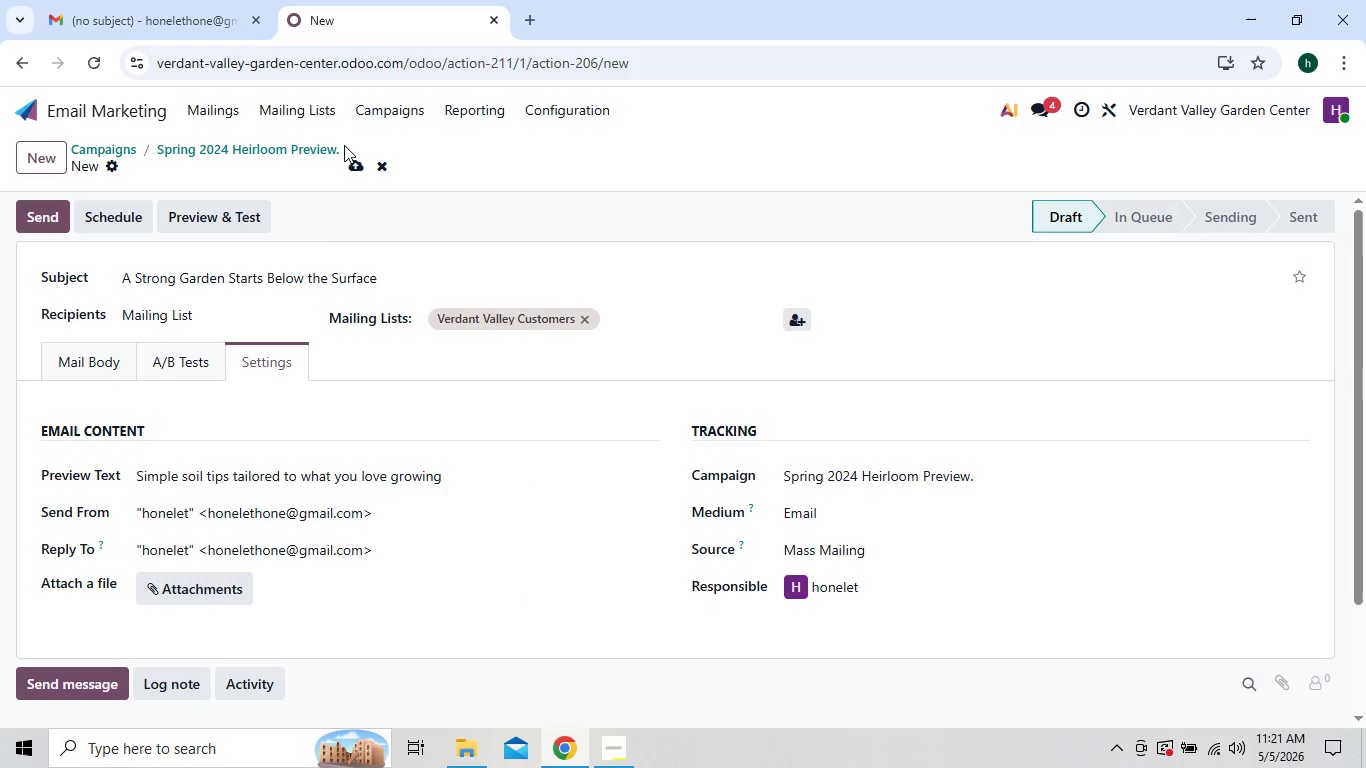 
left_click([356, 166])
 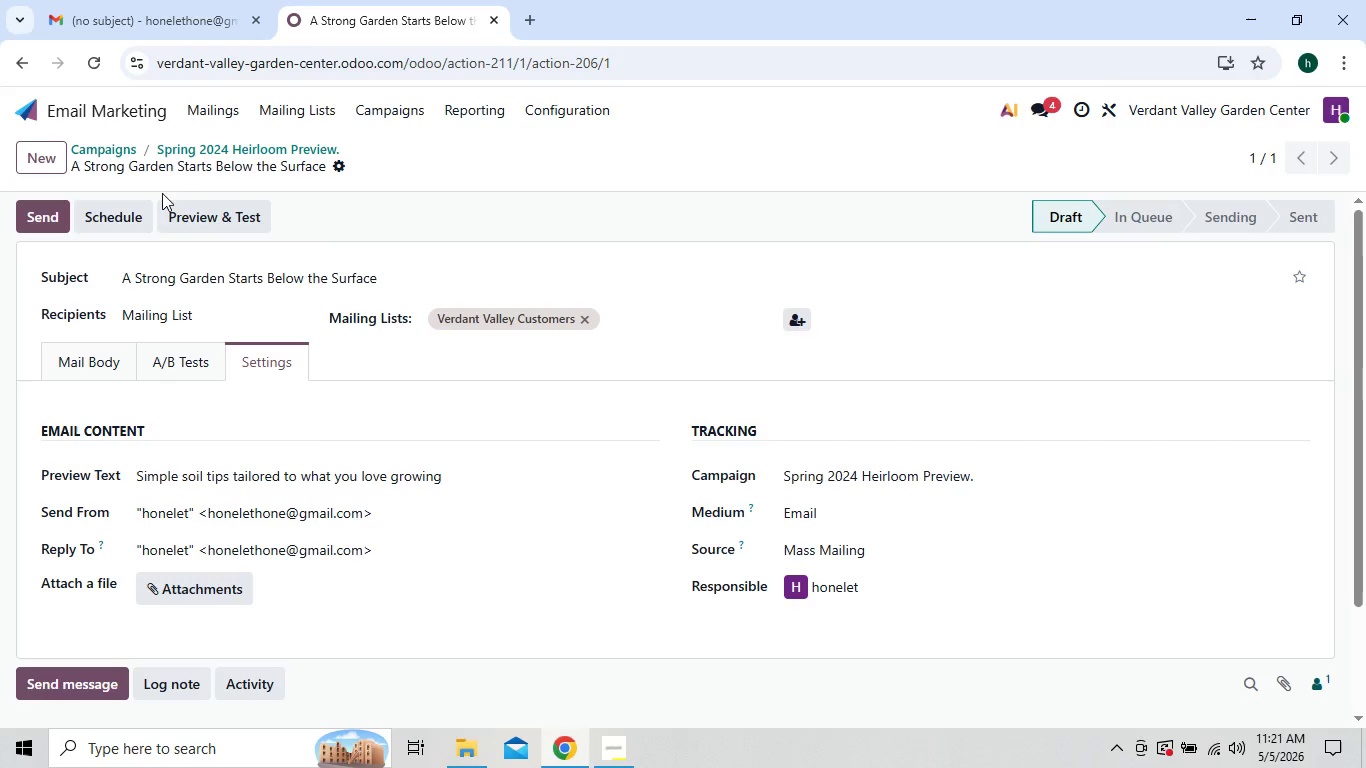 
wait(30.05)
 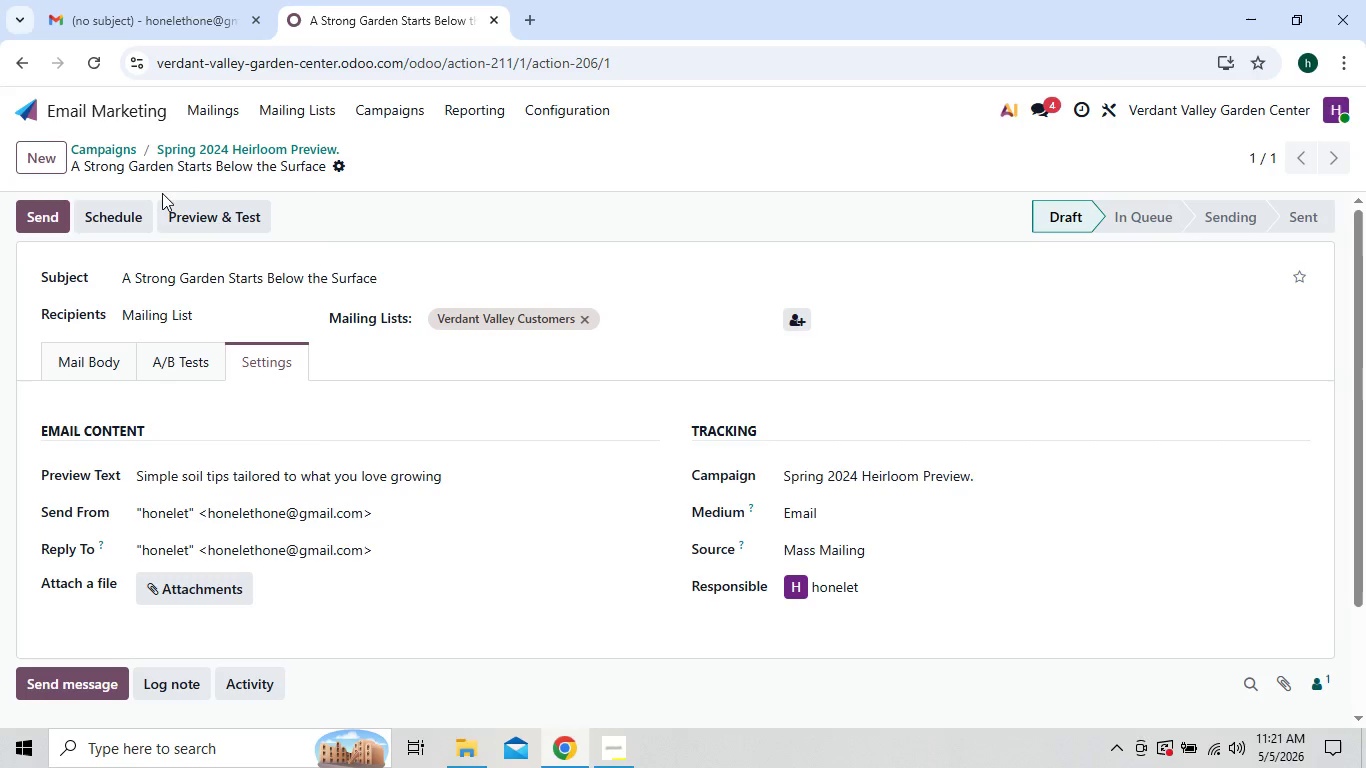 
left_click([113, 367])
 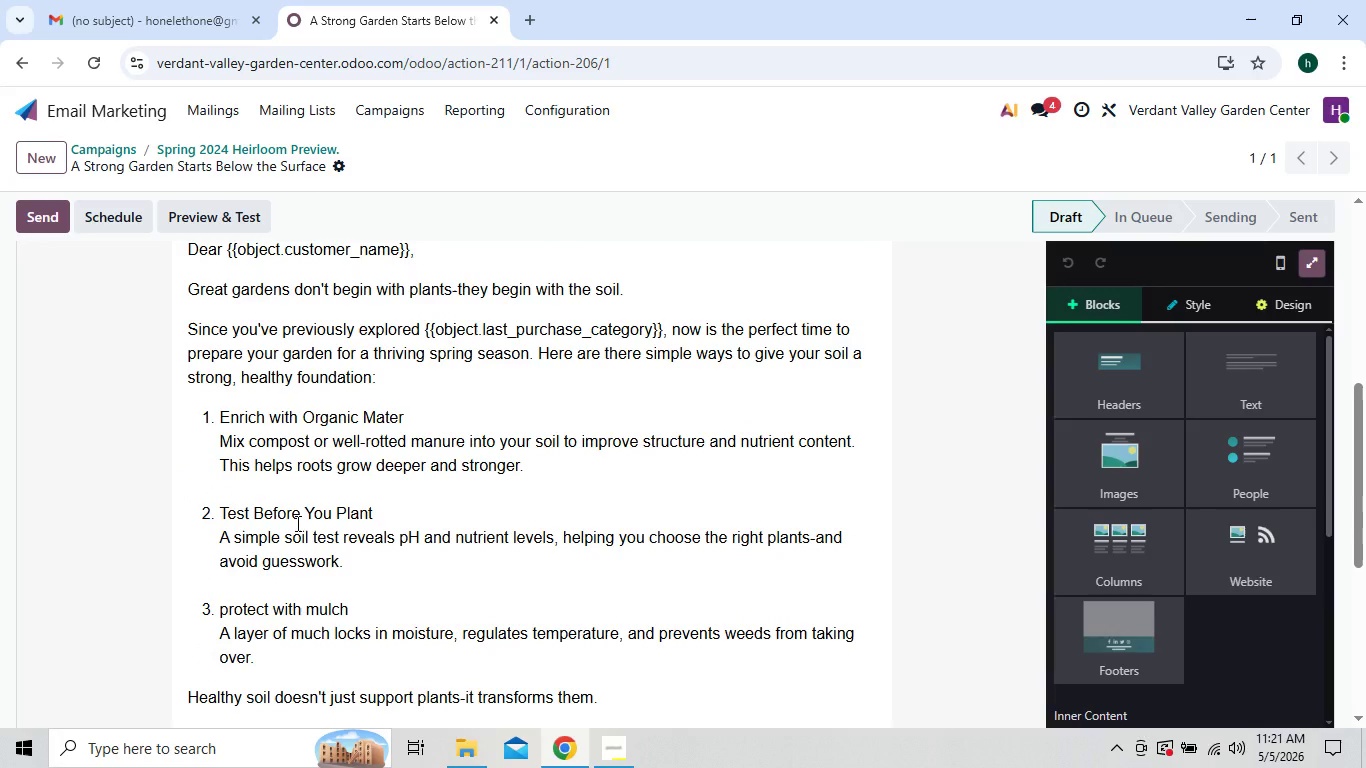 
wait(14.17)
 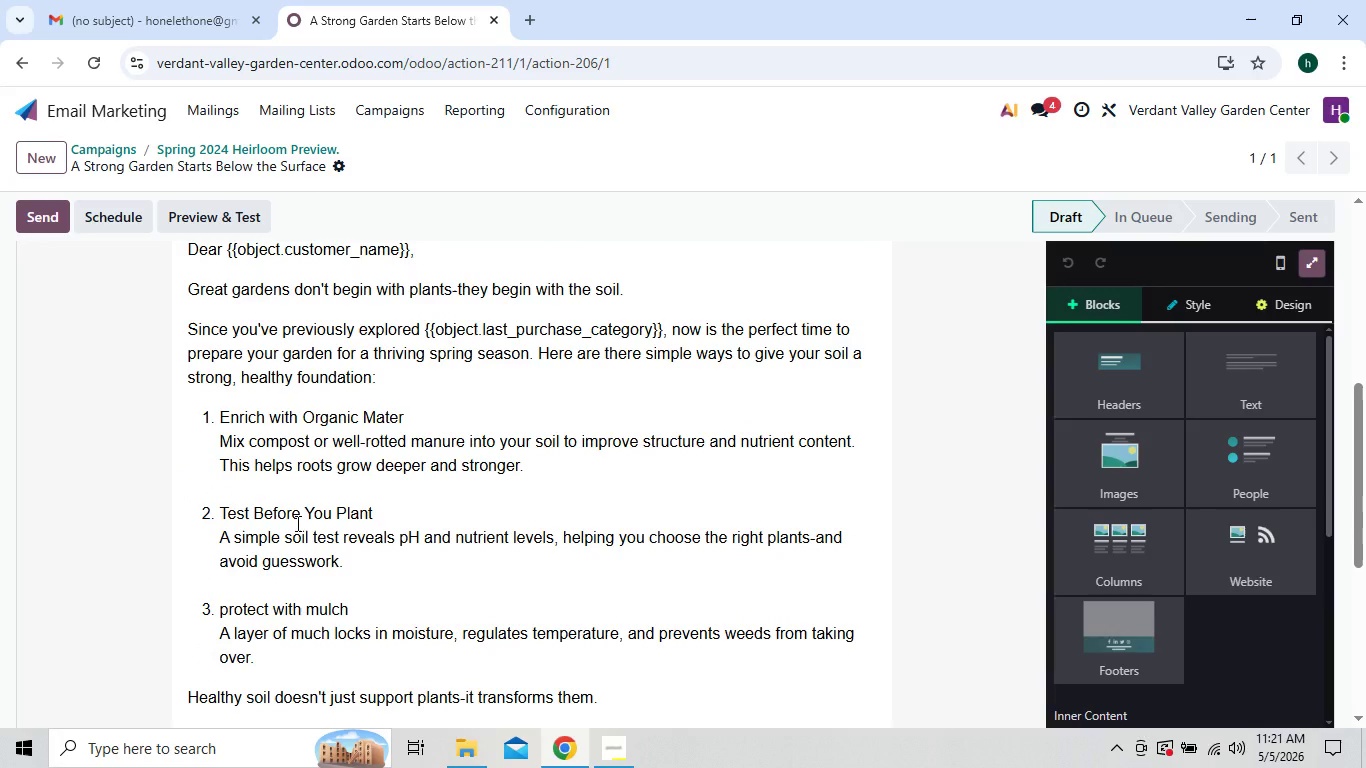 
left_click([610, 759])